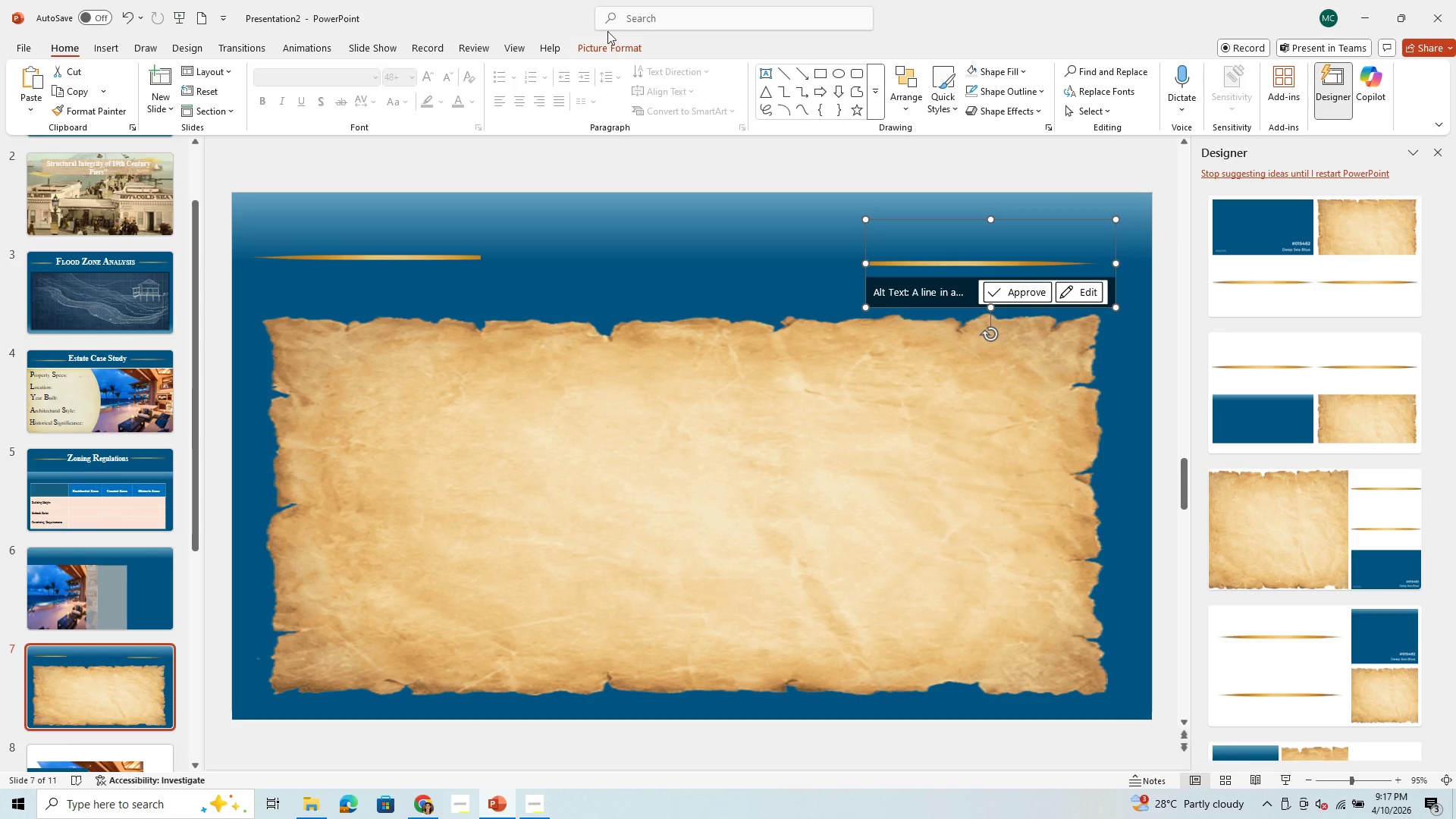 
left_click([681, 14])
 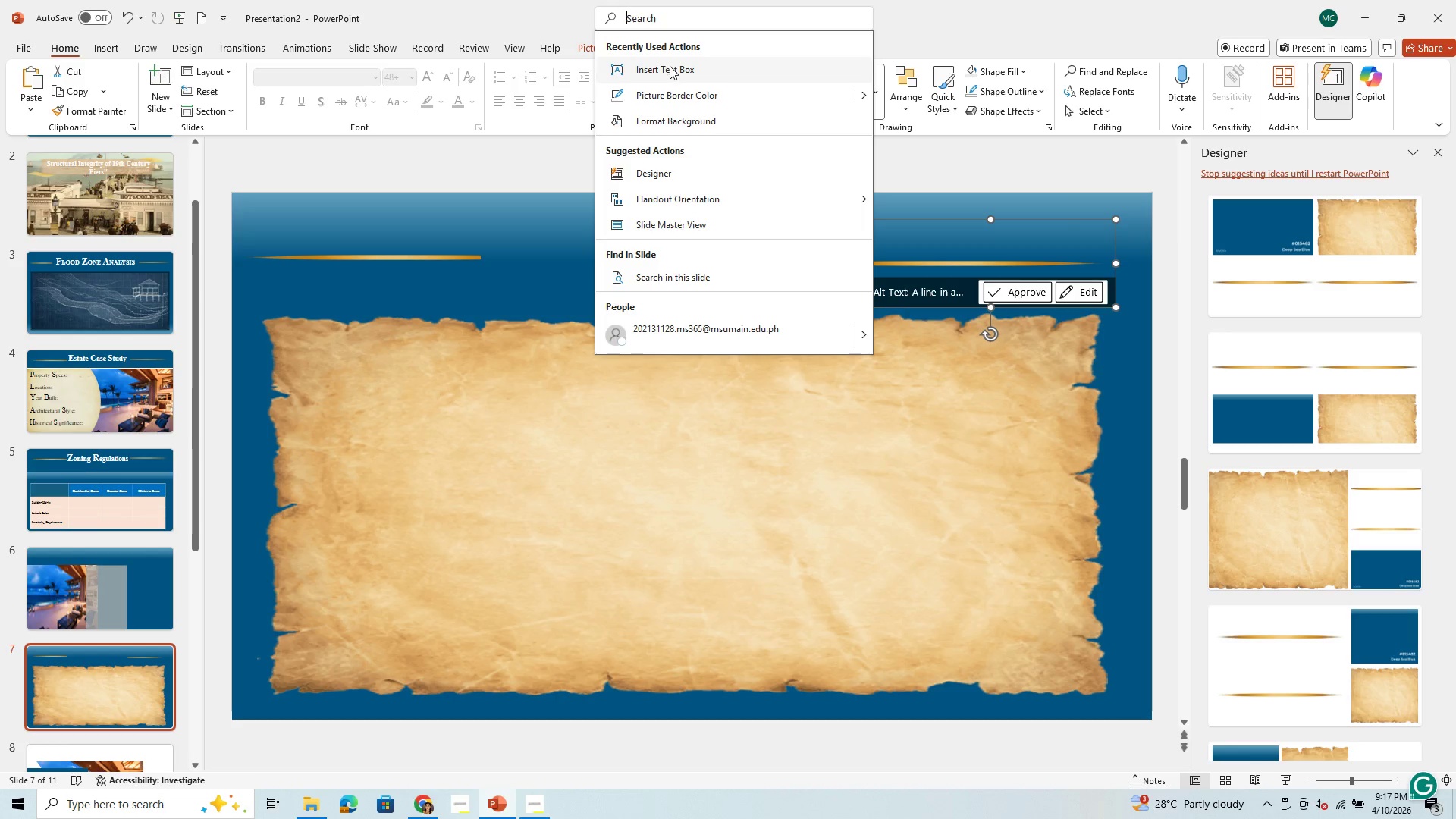 
left_click([672, 72])
 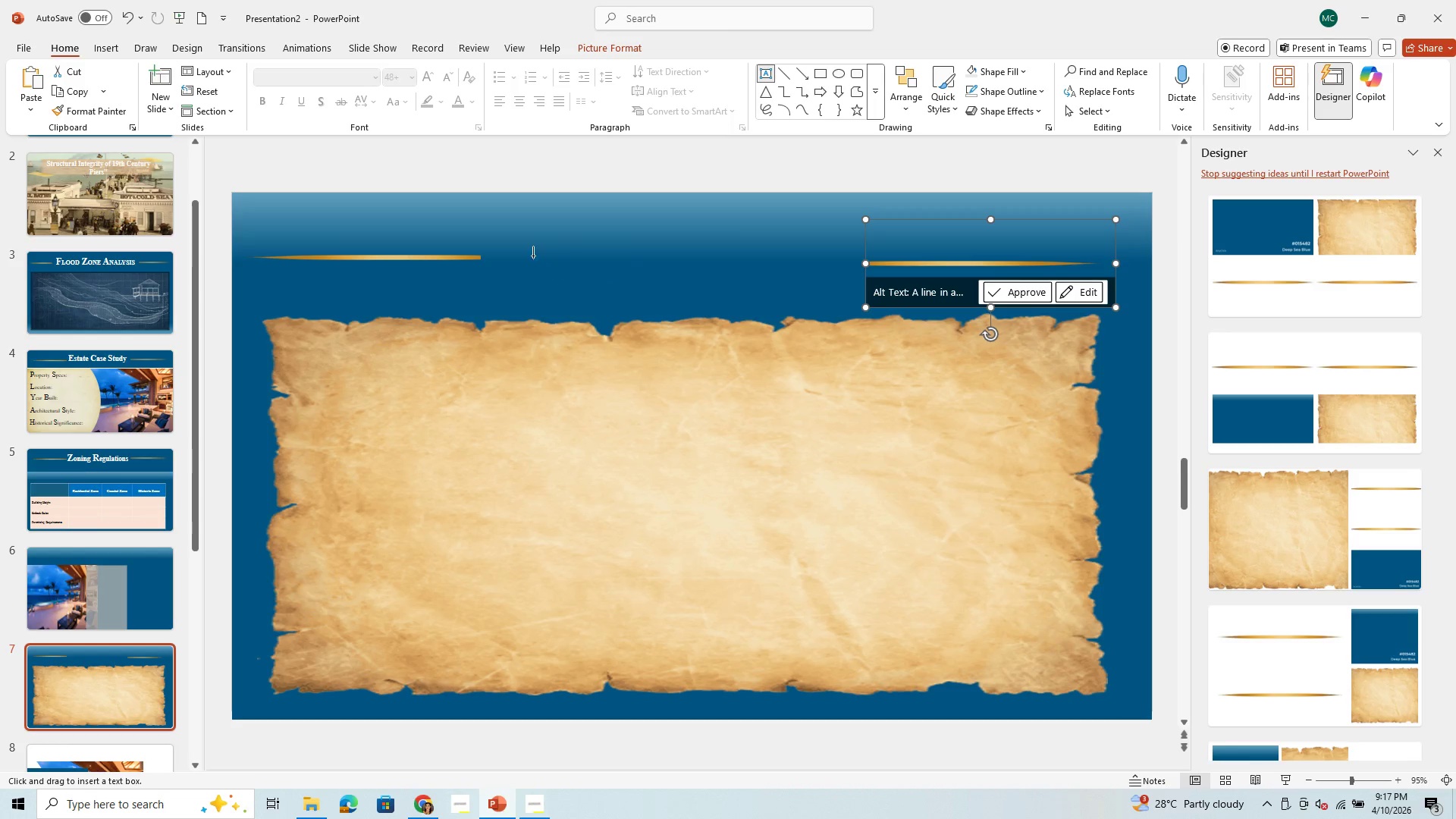 
left_click_drag(start_coordinate=[504, 248], to_coordinate=[839, 290])
 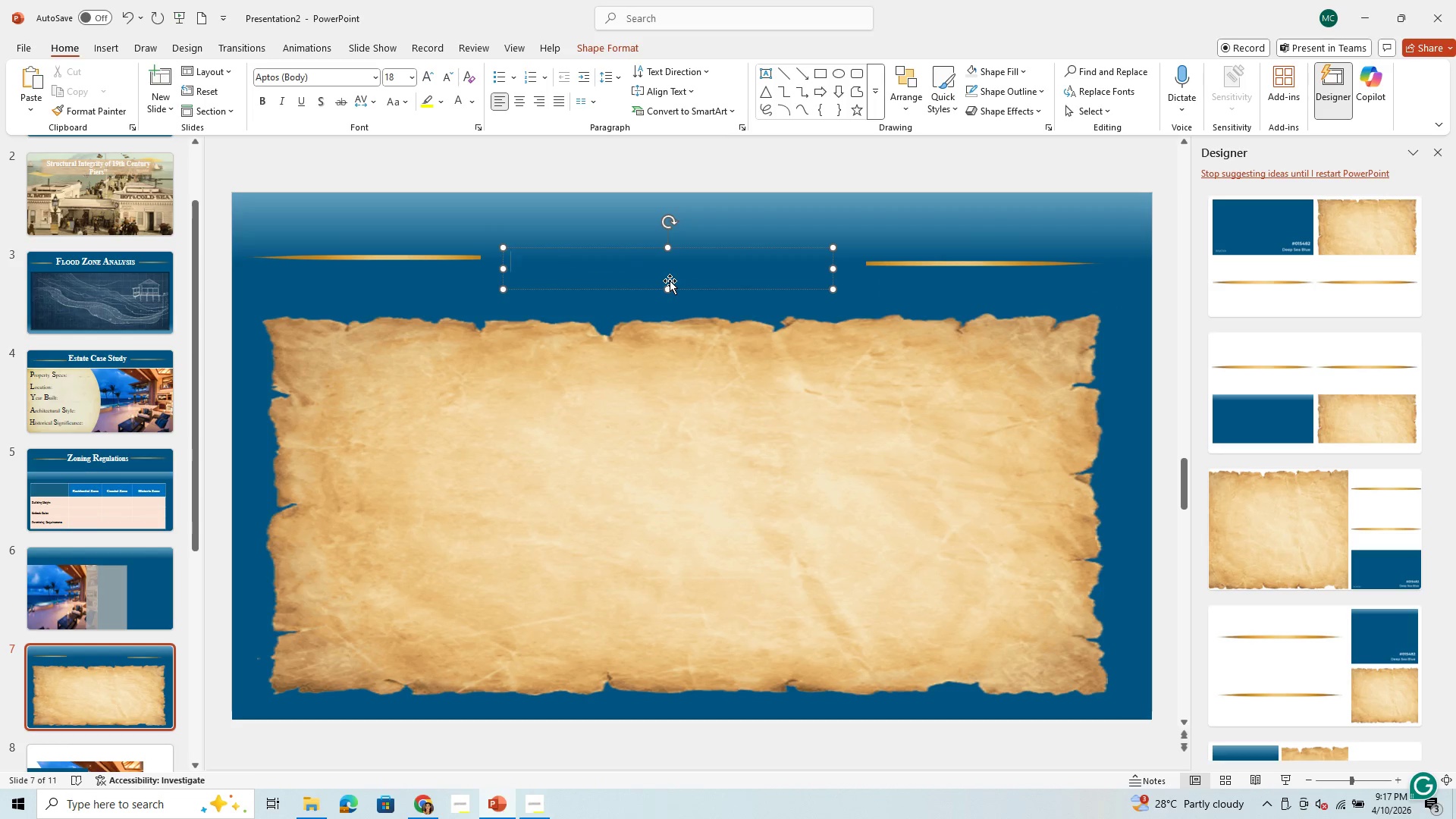 
type(certi)
 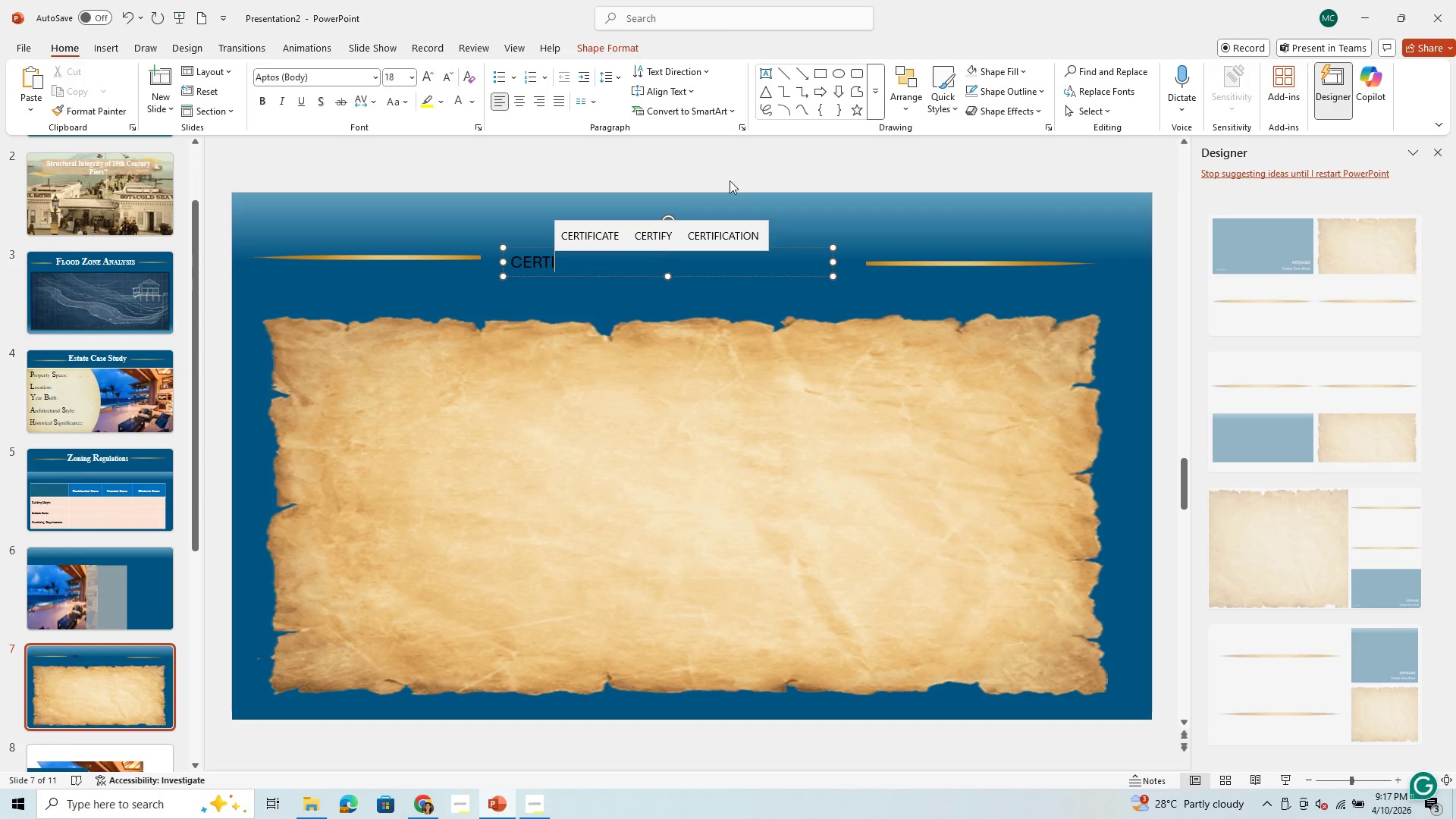 
left_click([719, 241])
 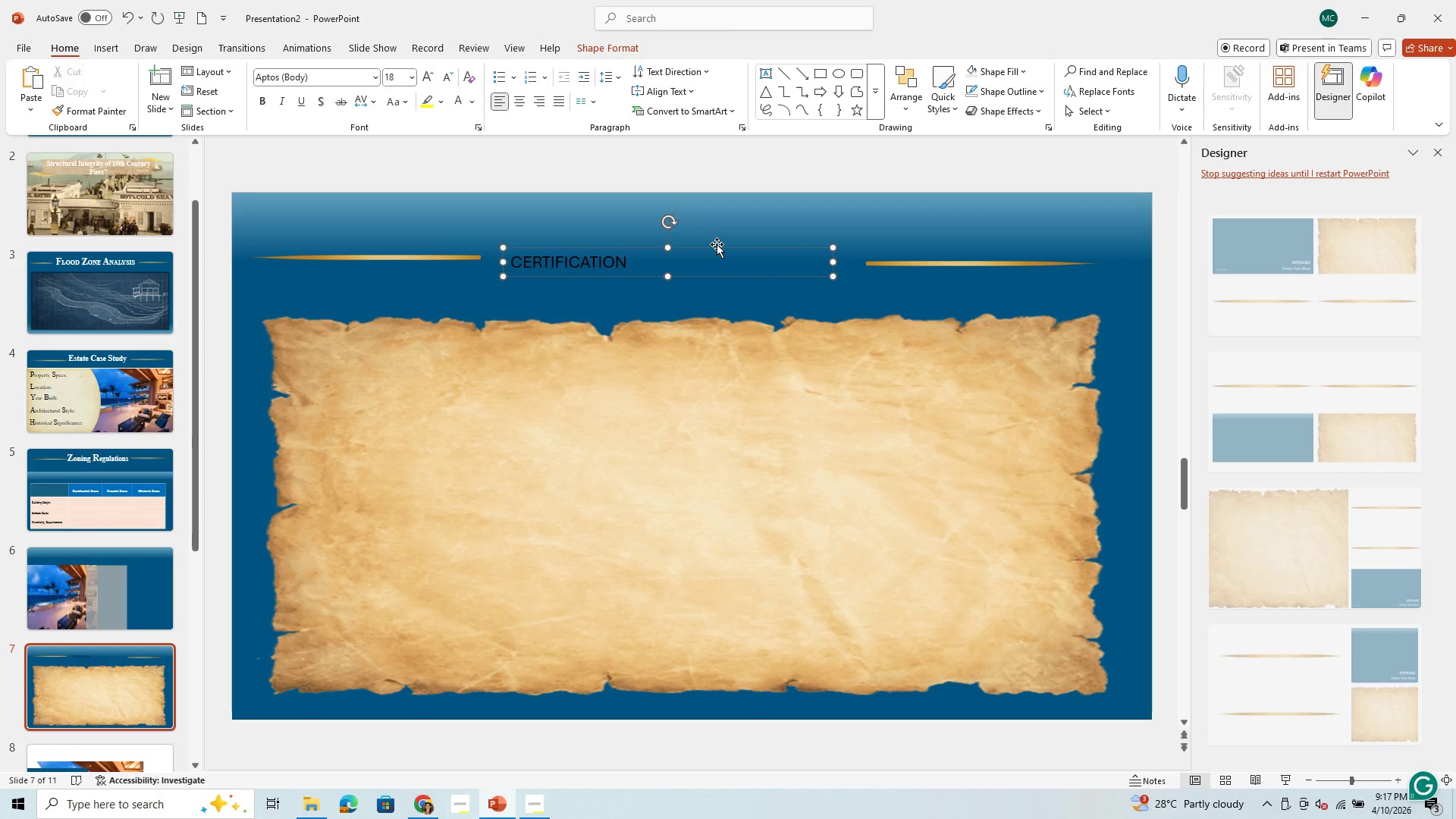 
type(e)
key(Backspace)
type(Exam)
key(Backspace)
key(Backspace)
key(Backspace)
type(A)
key(Backspace)
type(XAM ENROLMENT)
 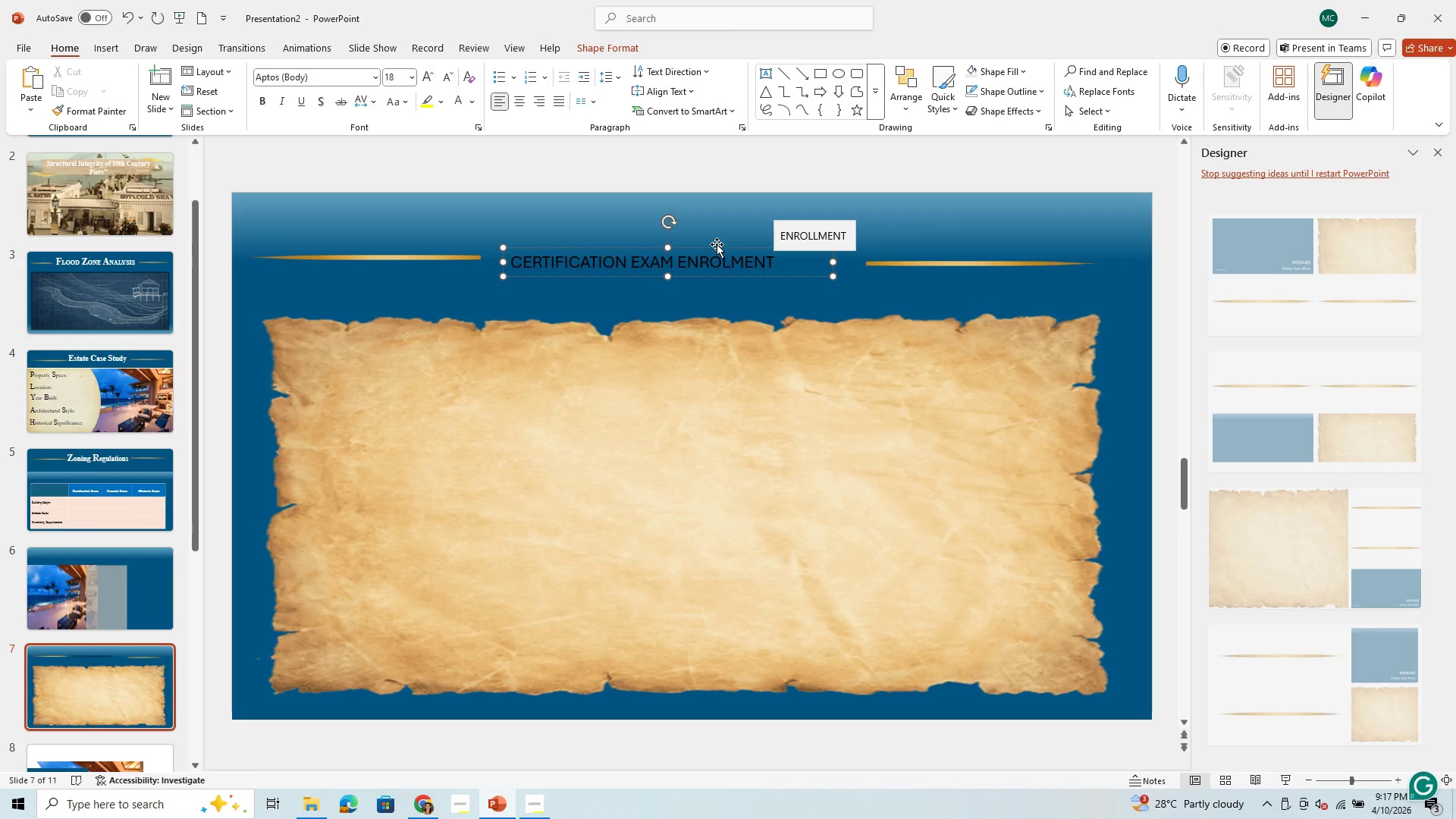 
key(Control+A)
 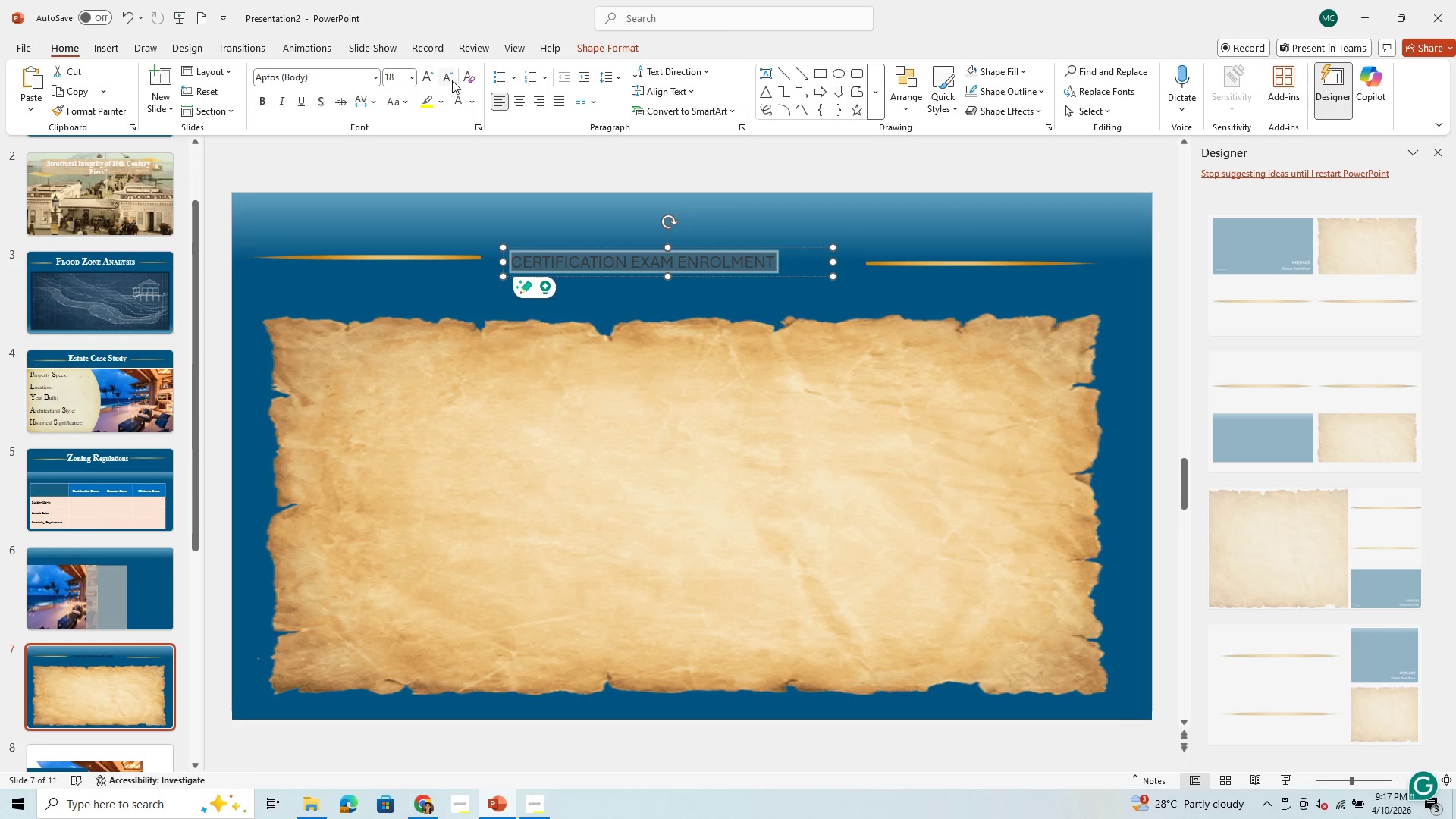 
mouse_move([373, 83])
 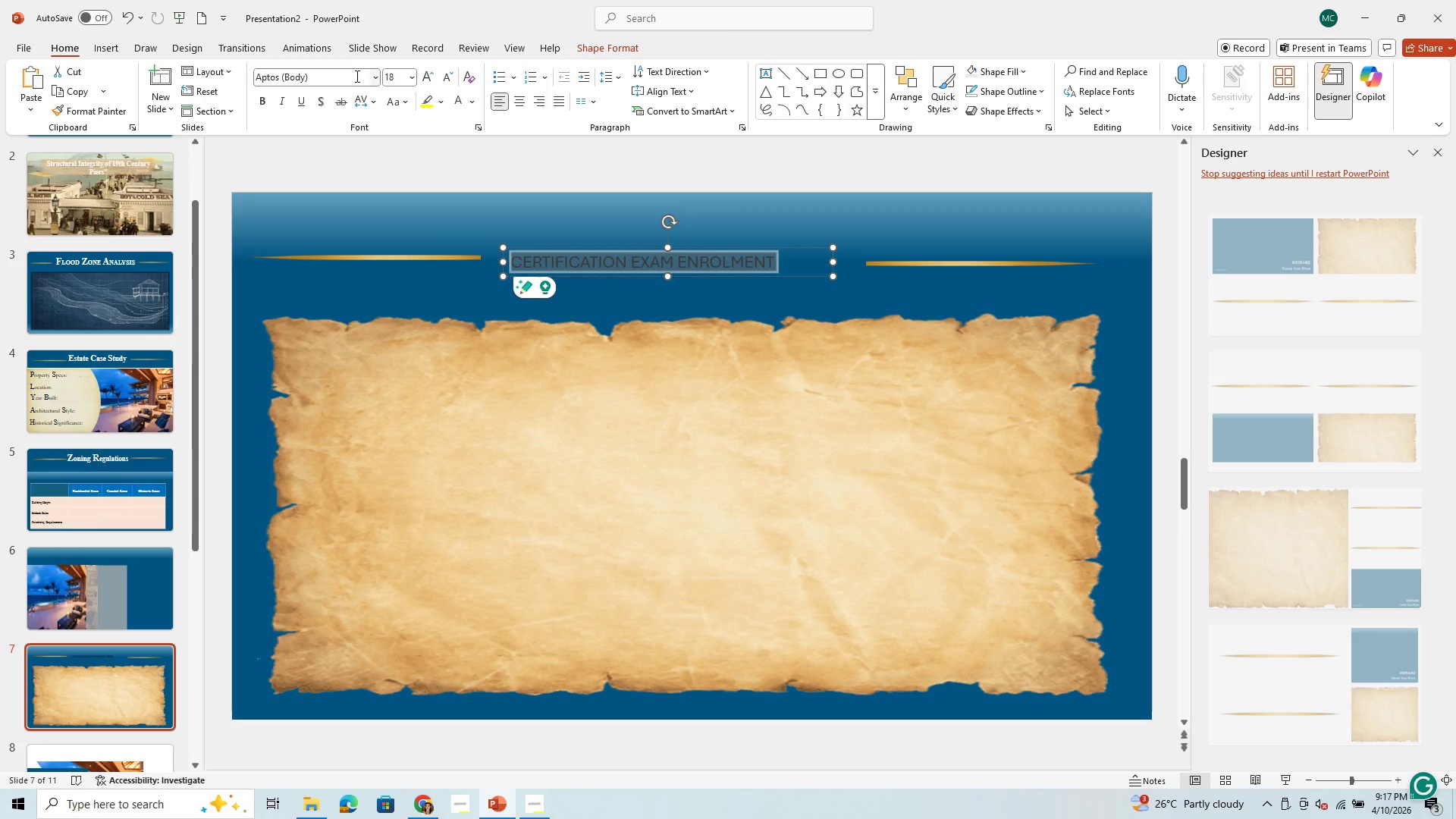 
left_click([356, 76])
 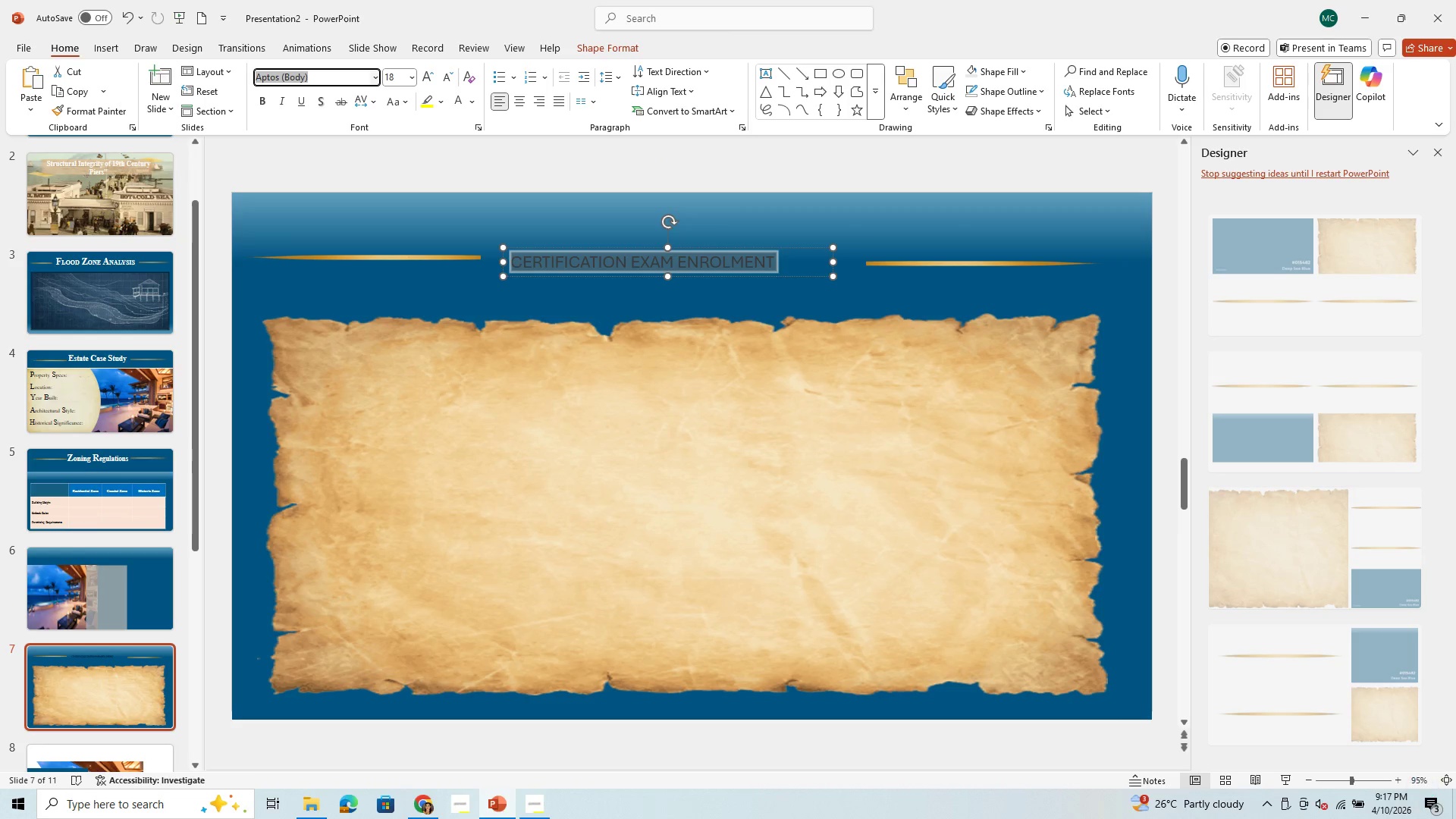 
key(T)
 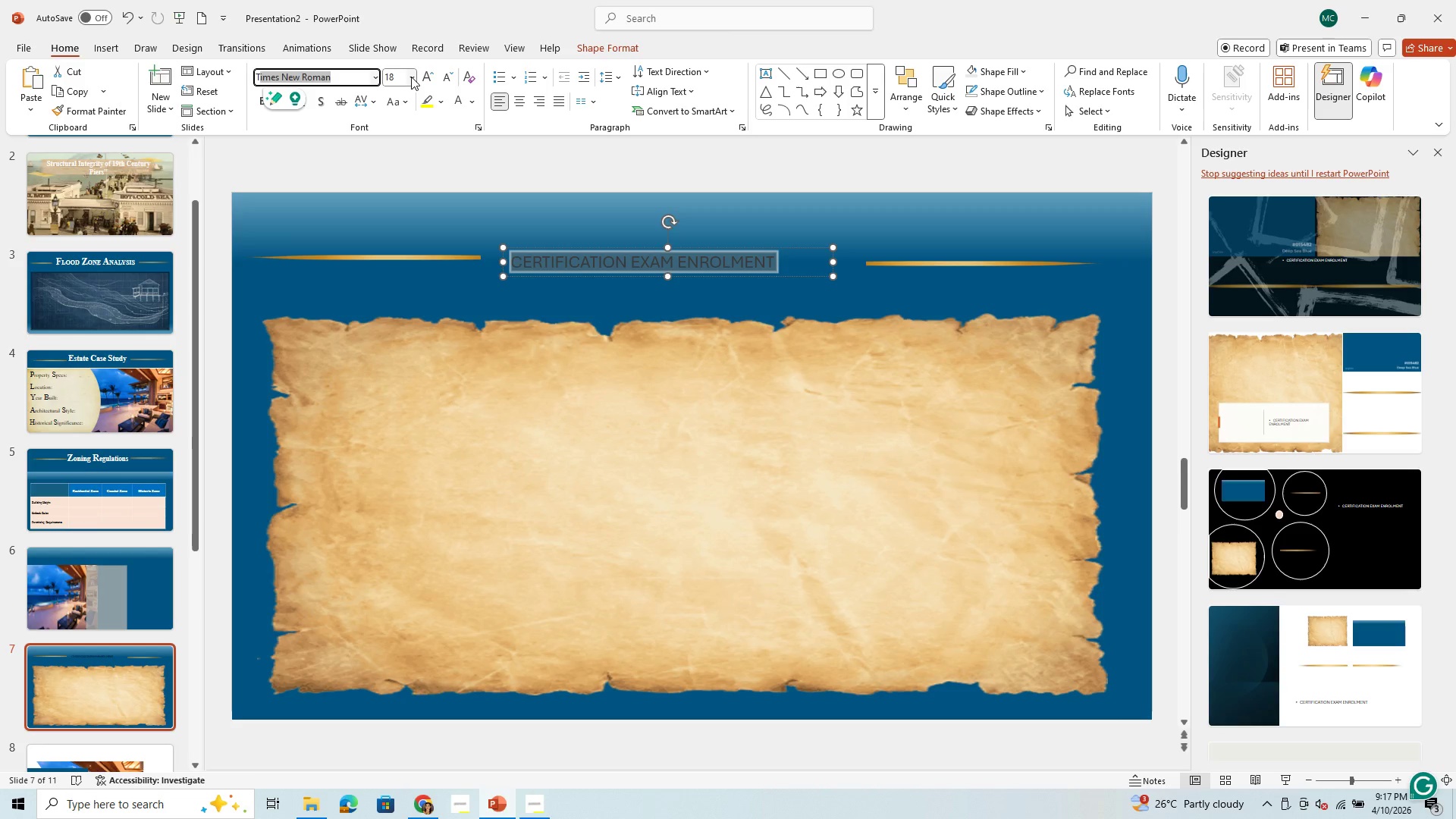 
key(Enter)
 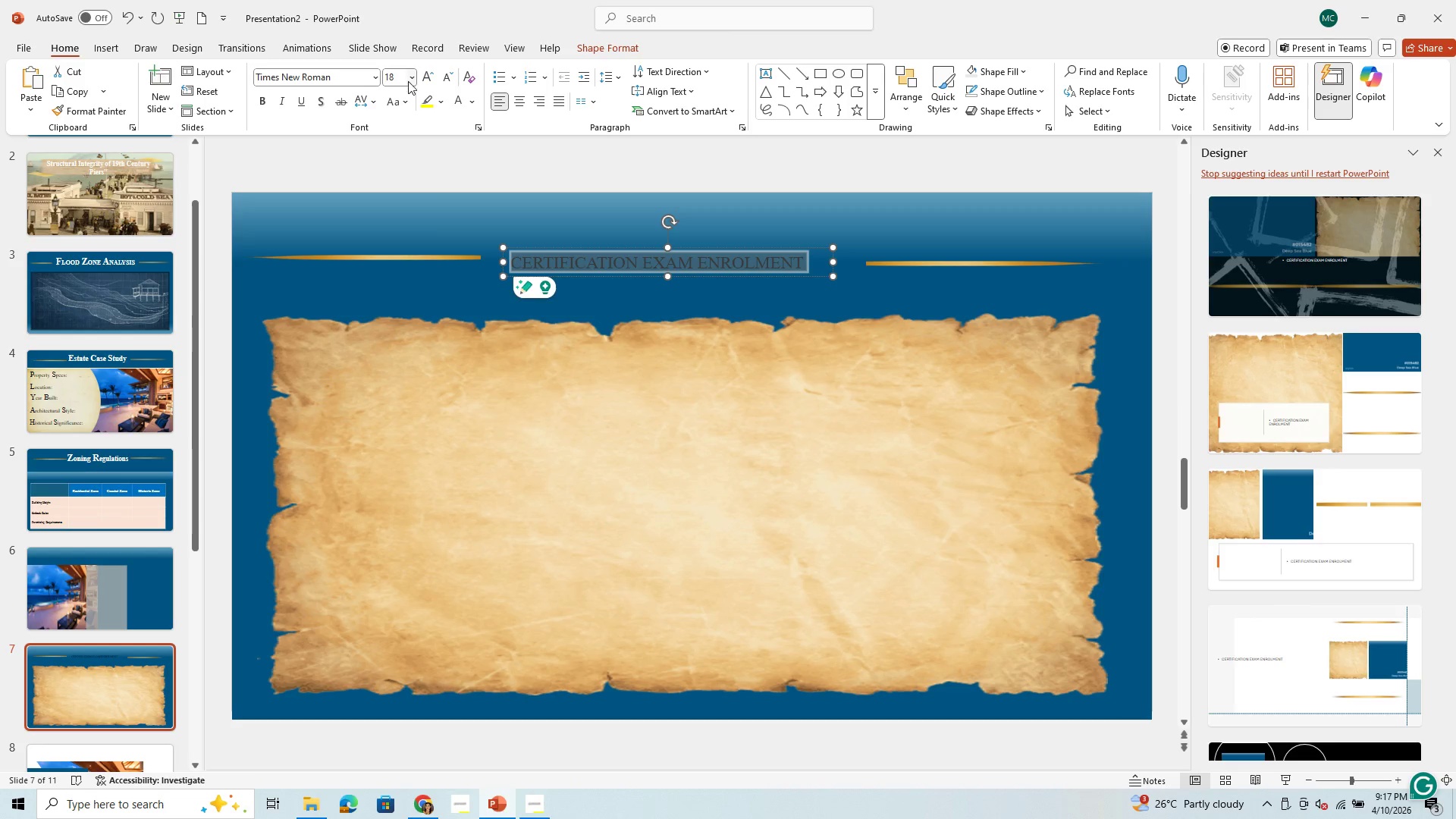 
left_click([413, 81])
 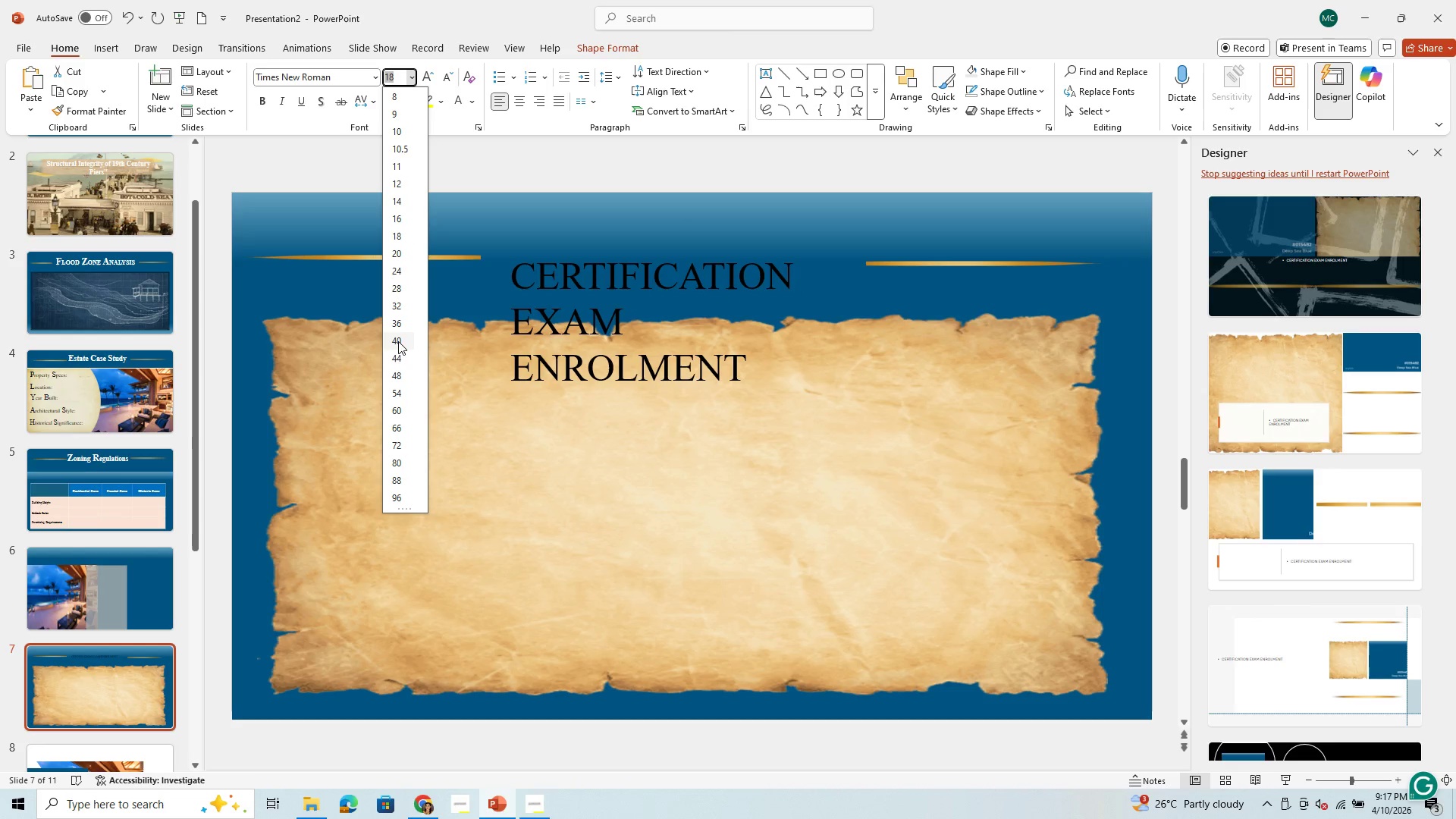 
wait(7.12)
 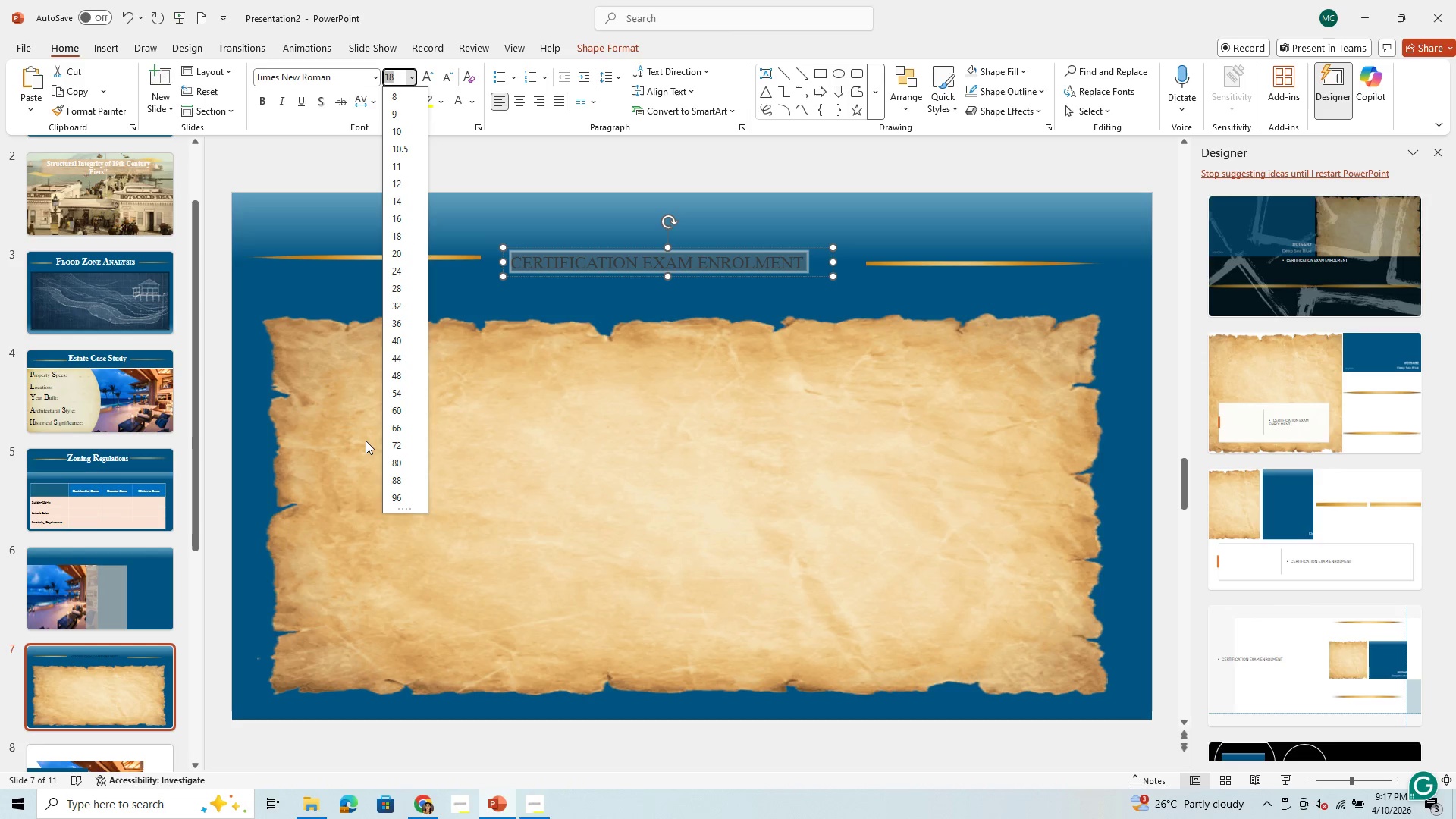 
left_click([403, 359])
 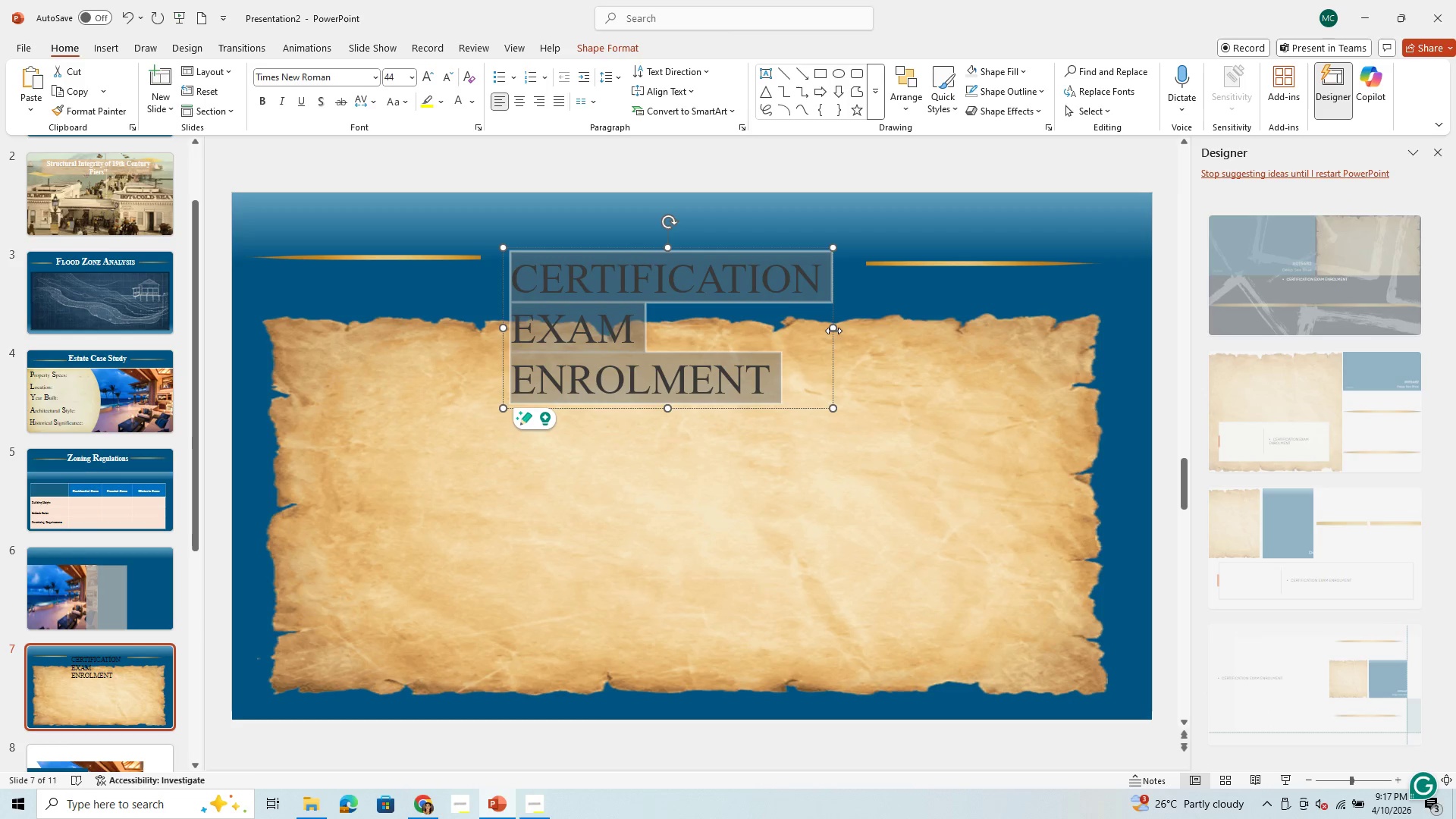 
left_click_drag(start_coordinate=[836, 328], to_coordinate=[1249, 338])
 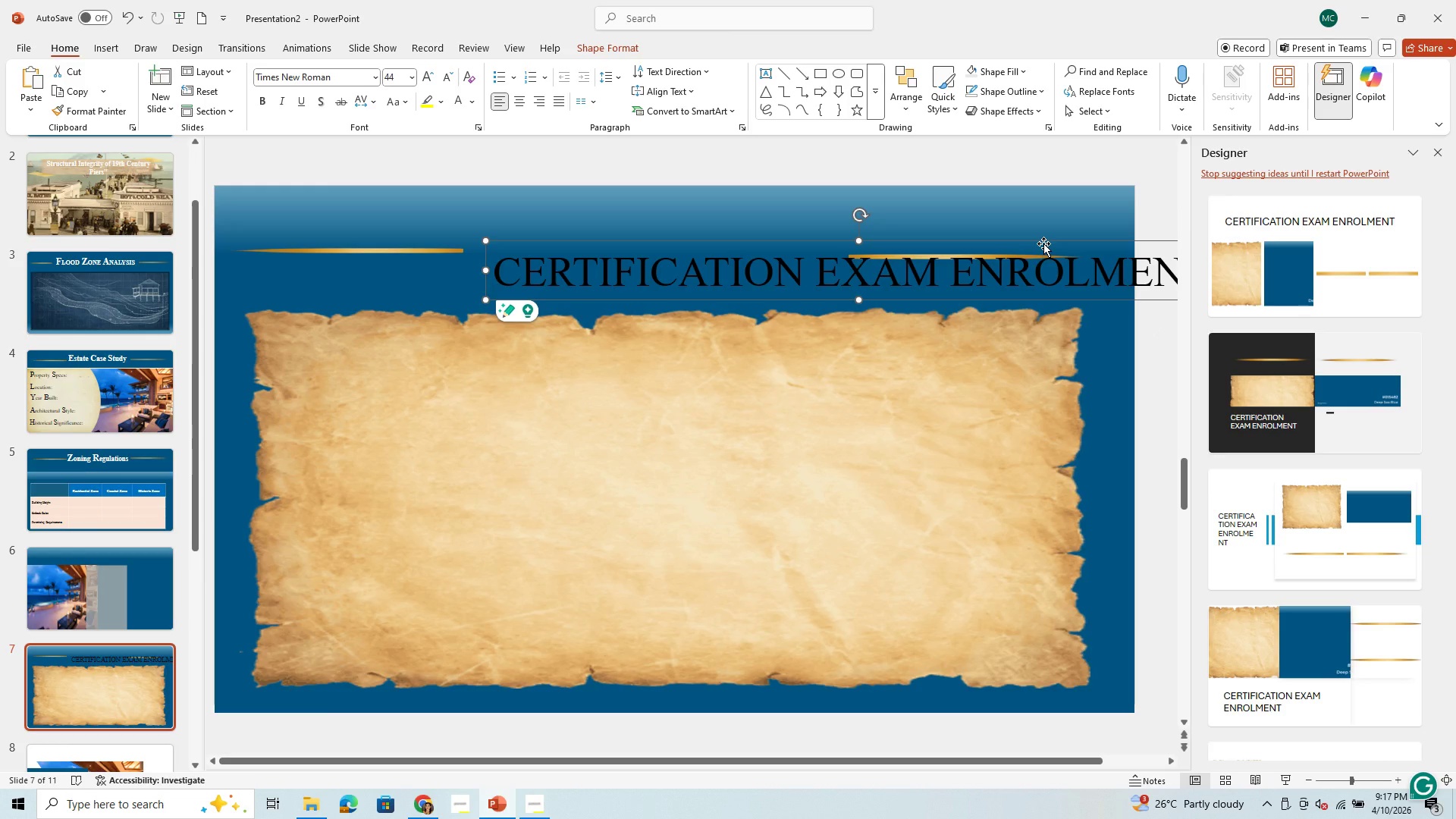 
left_click_drag(start_coordinate=[1043, 243], to_coordinate=[874, 196])
 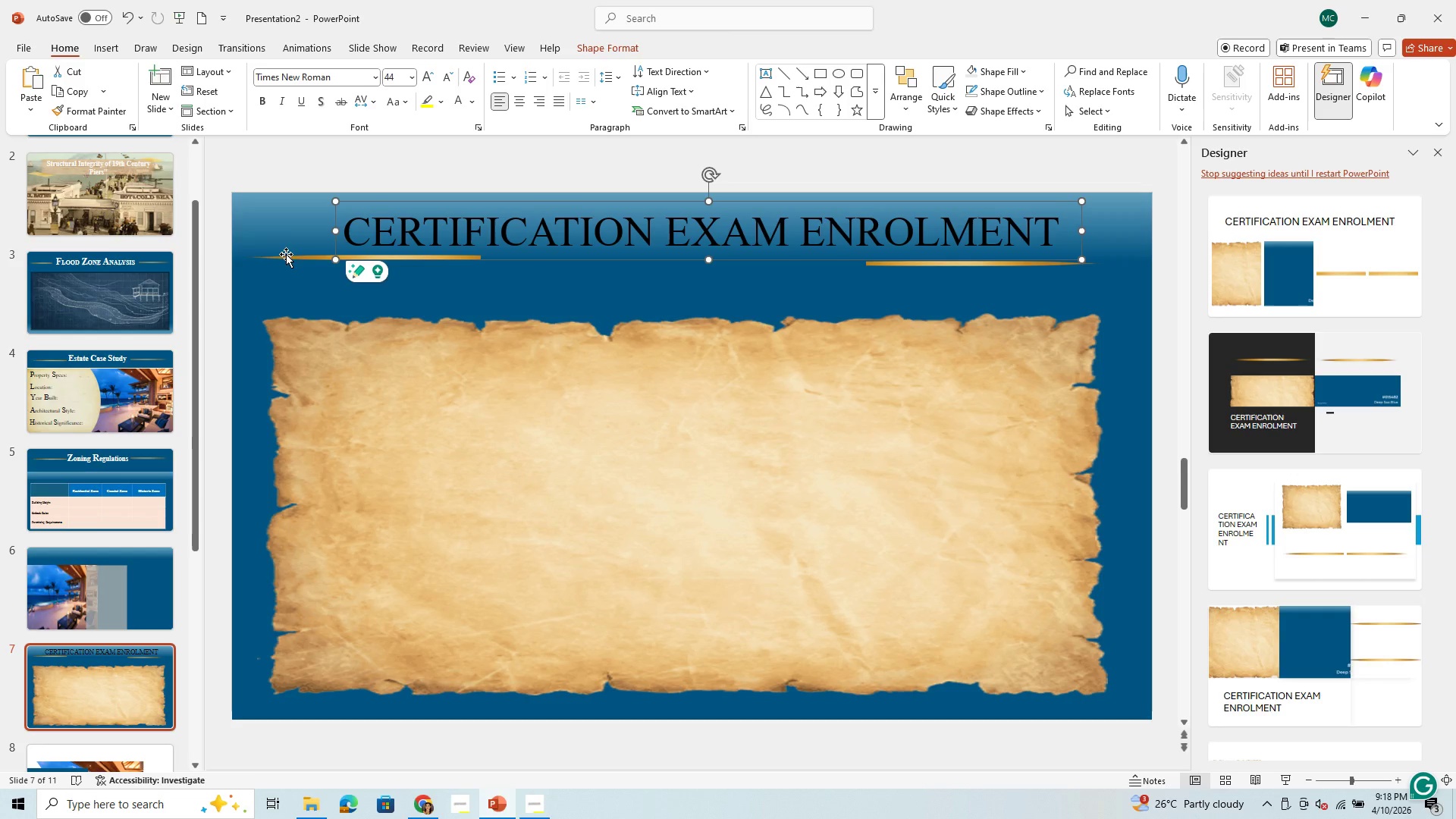 
left_click_drag(start_coordinate=[286, 254], to_coordinate=[275, 267])
 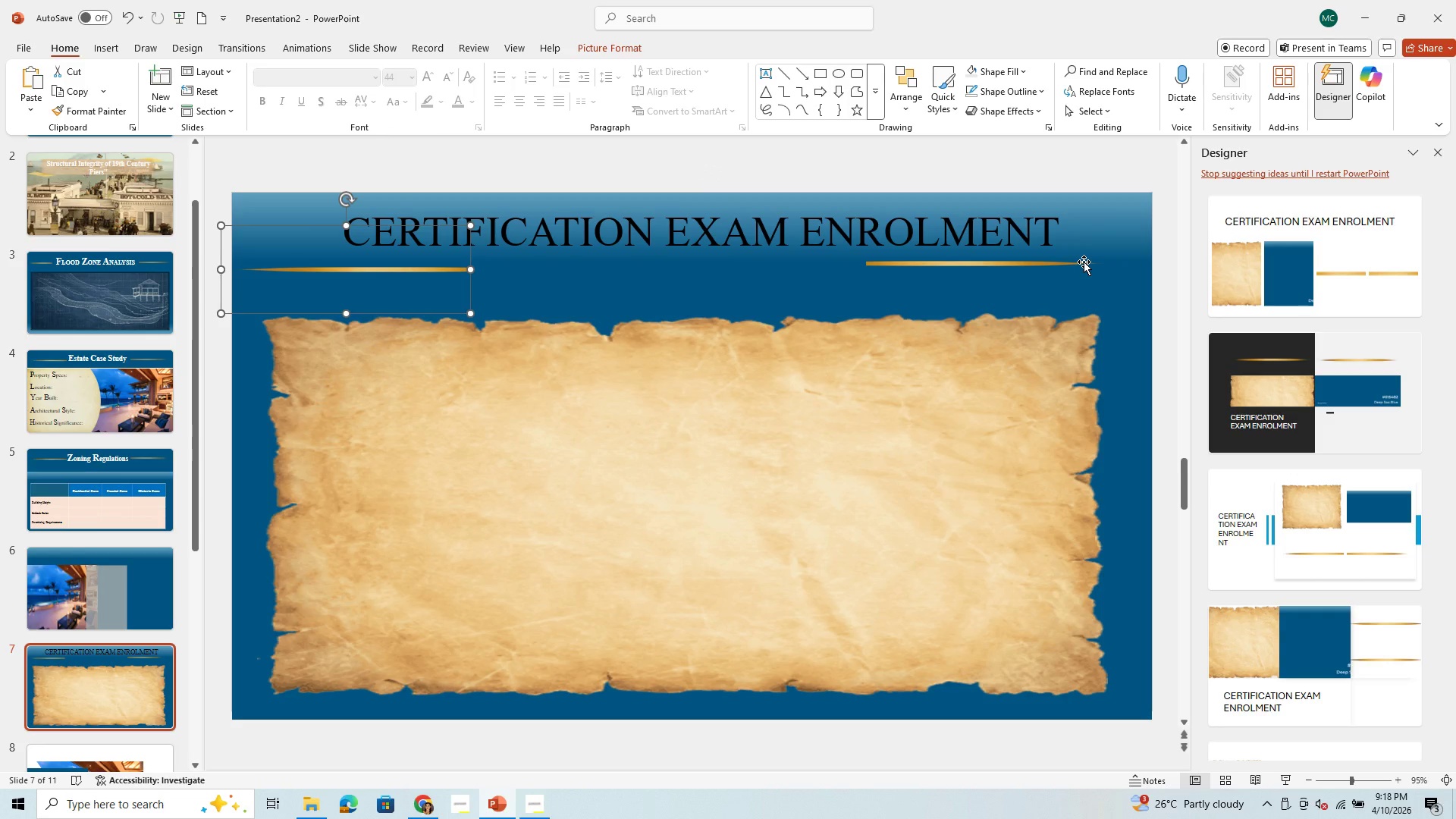 
left_click_drag(start_coordinate=[1084, 262], to_coordinate=[1120, 284])
 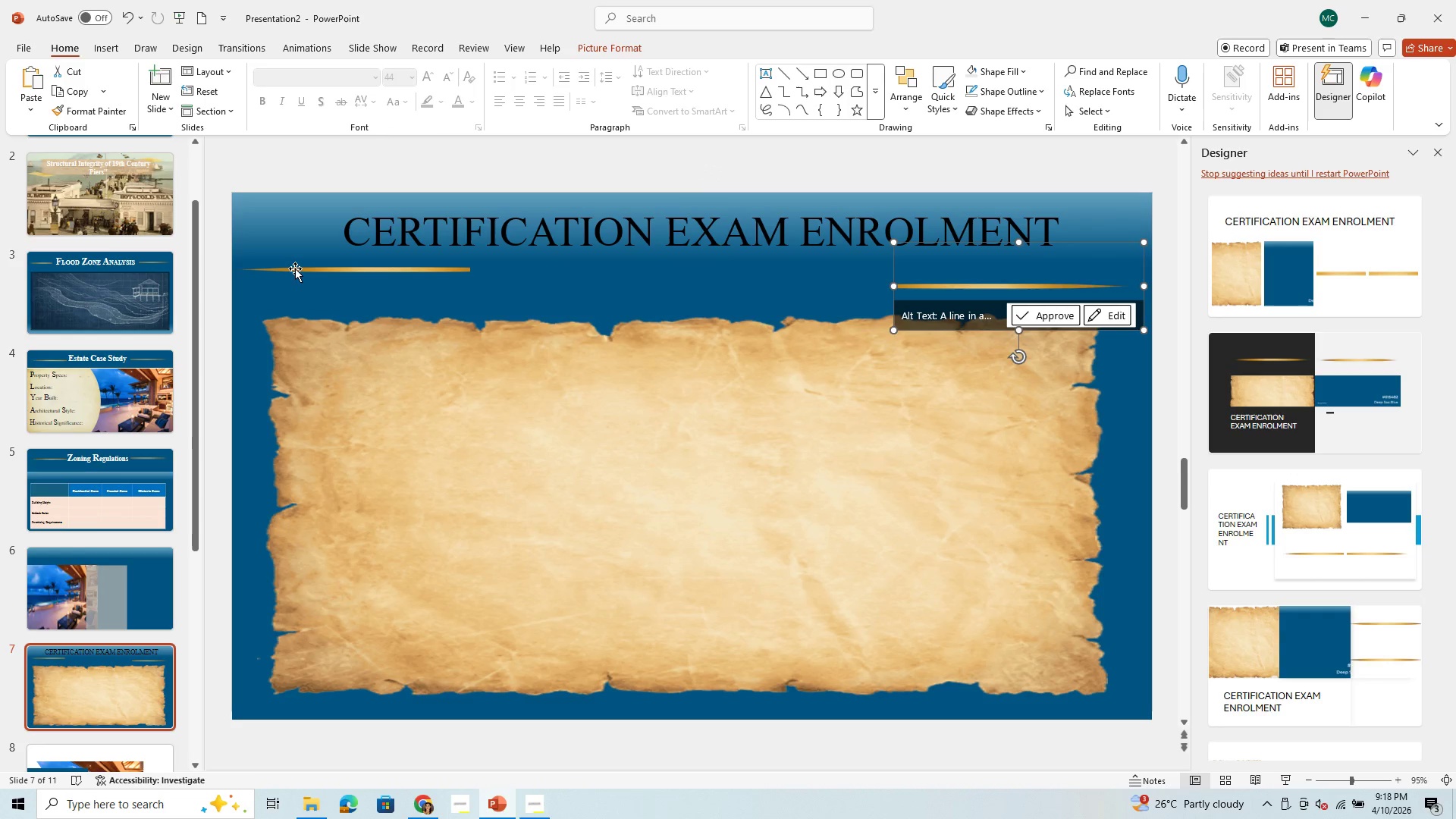 
left_click_drag(start_coordinate=[300, 268], to_coordinate=[310, 281])
 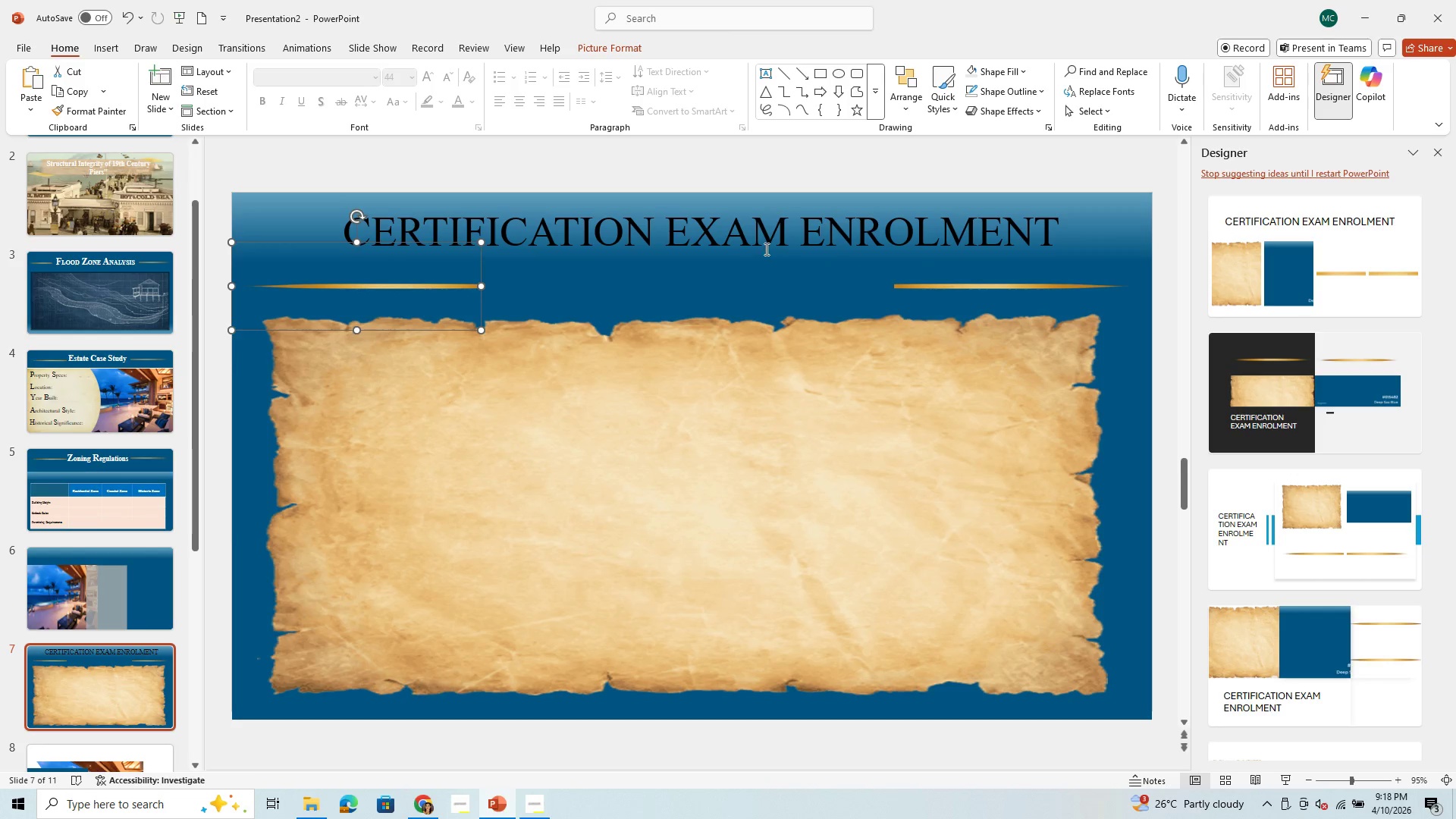 
left_click([765, 249])
 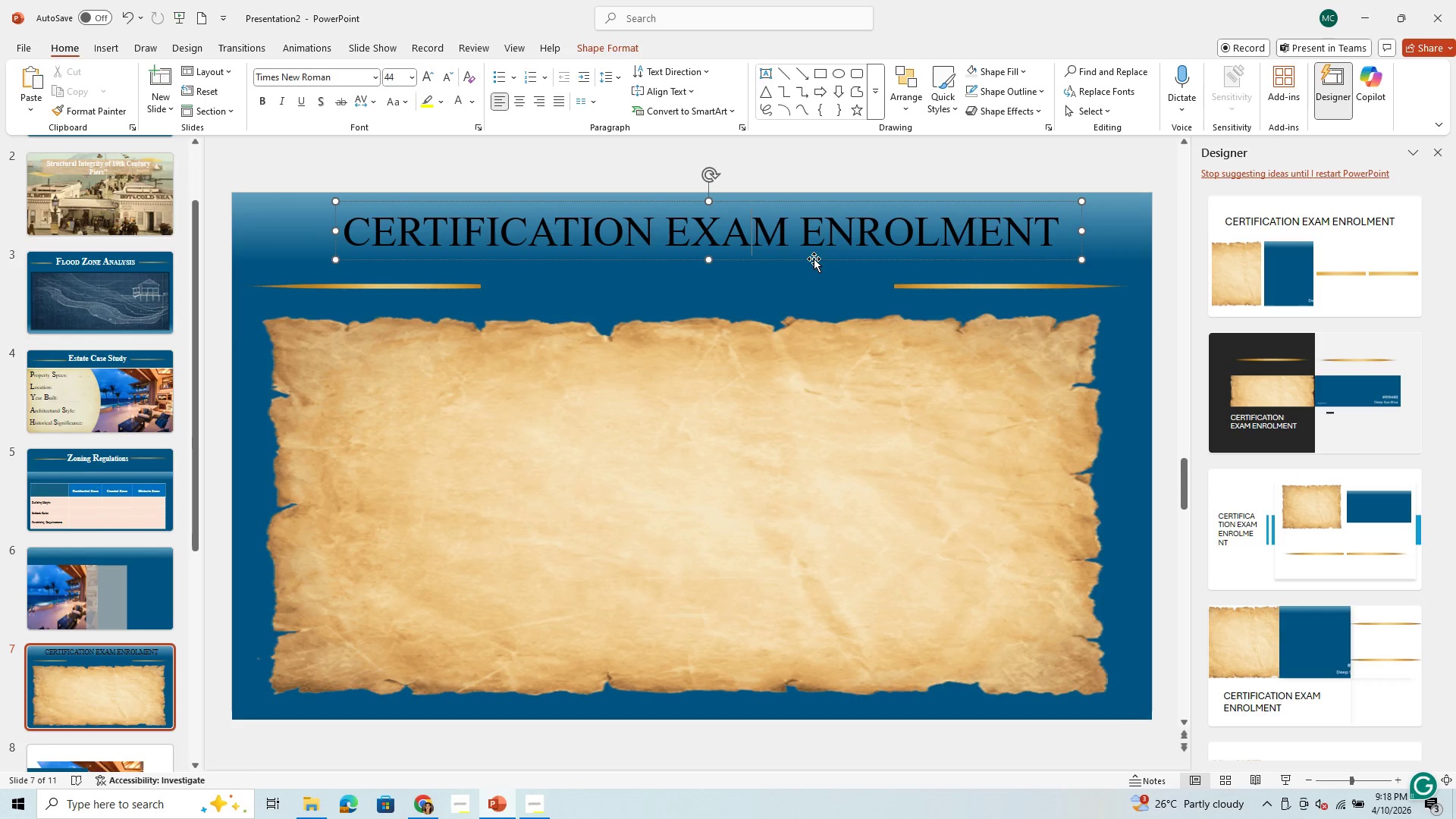 
left_click_drag(start_coordinate=[814, 259], to_coordinate=[816, 271])
 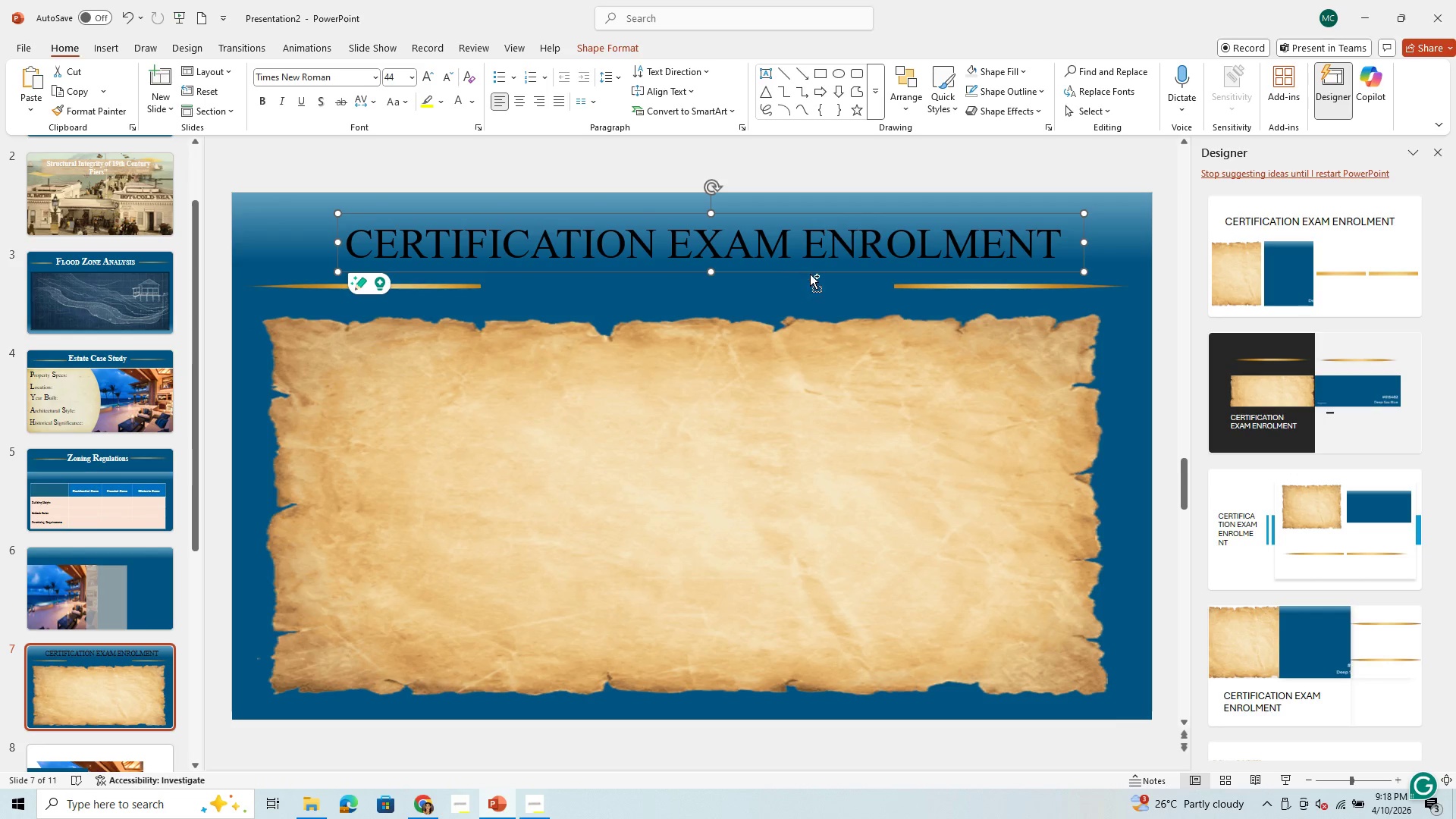 
key(Control+A)
 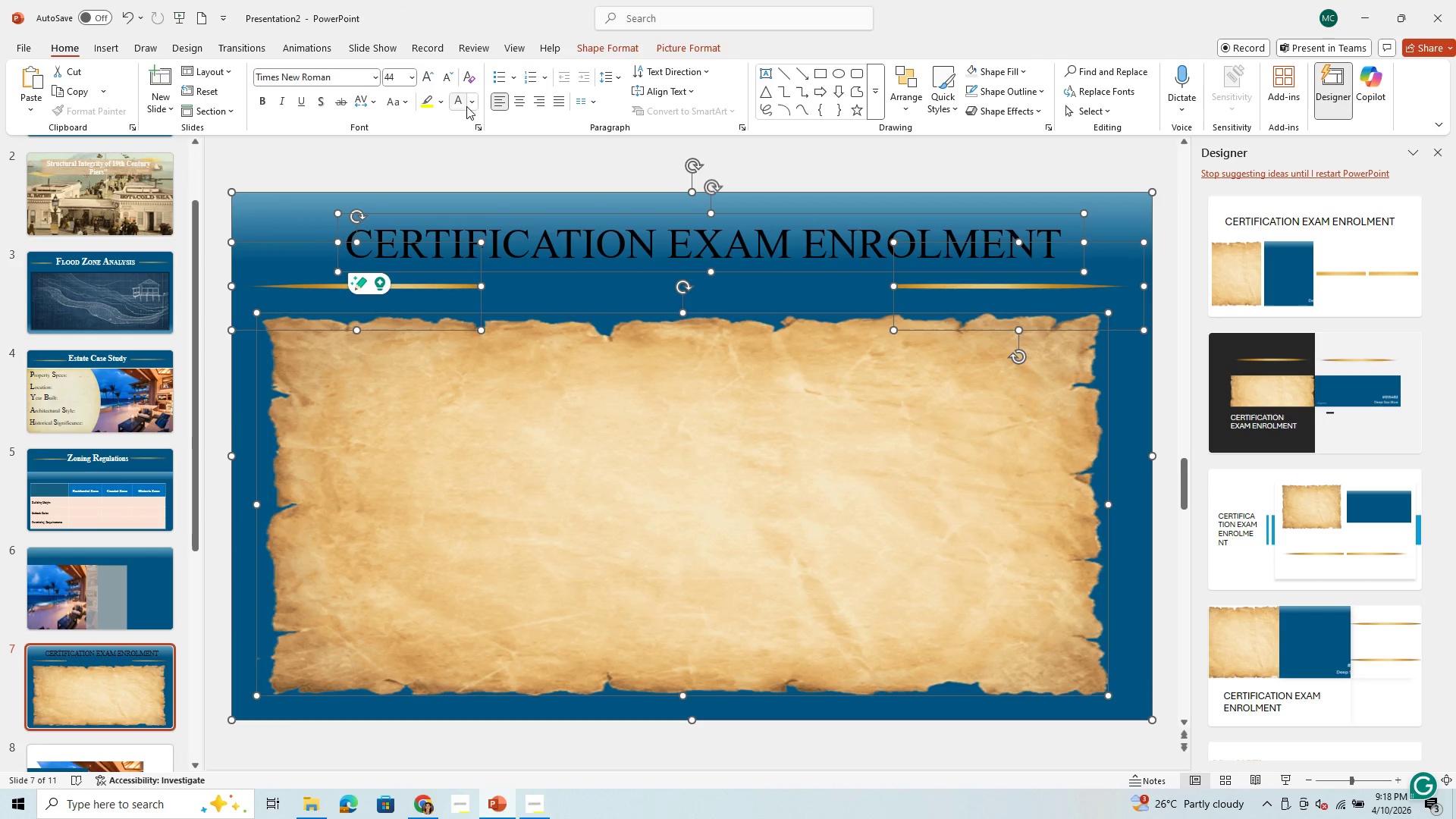 
left_click([463, 102])
 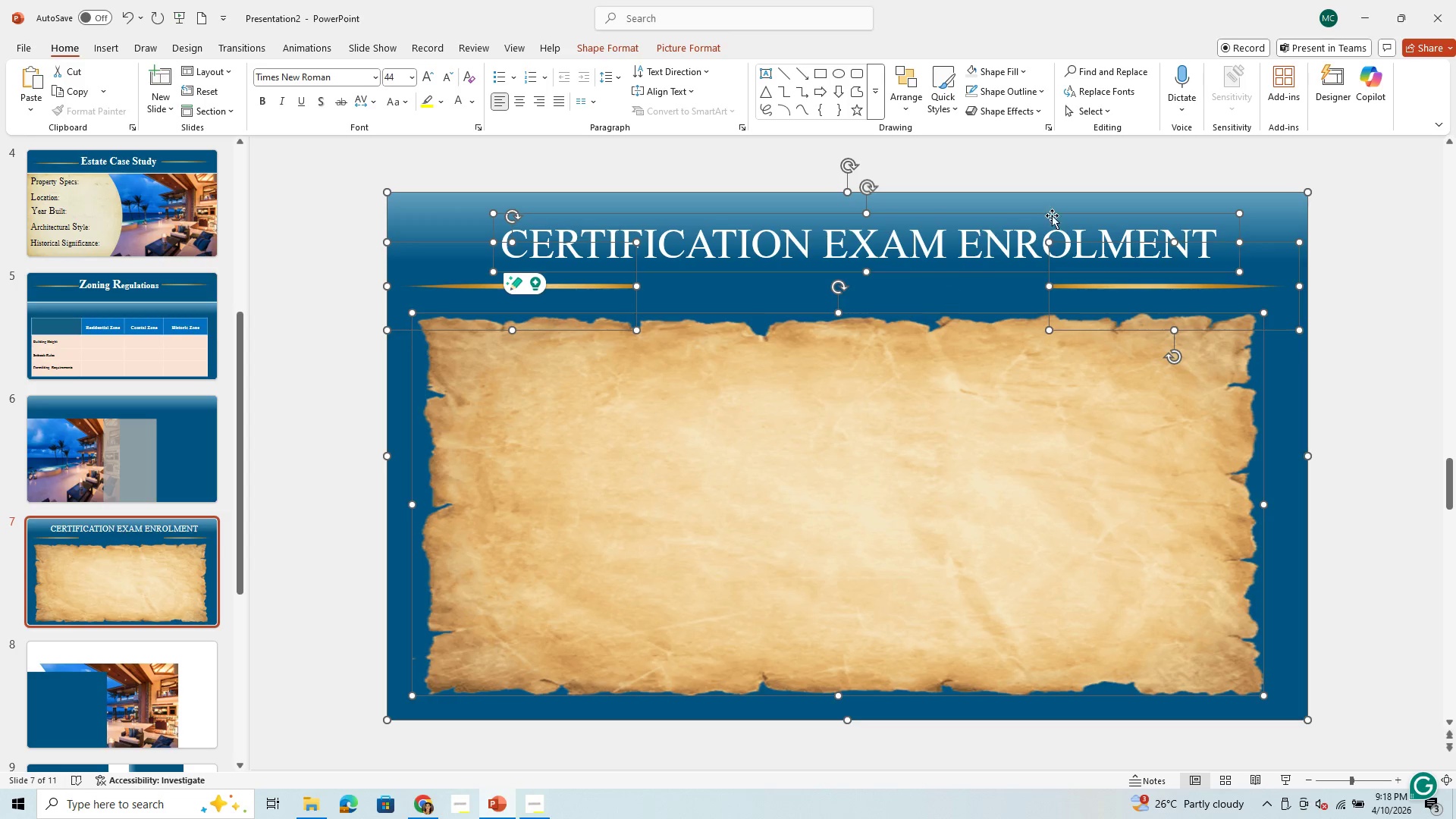 
left_click([1056, 202])
 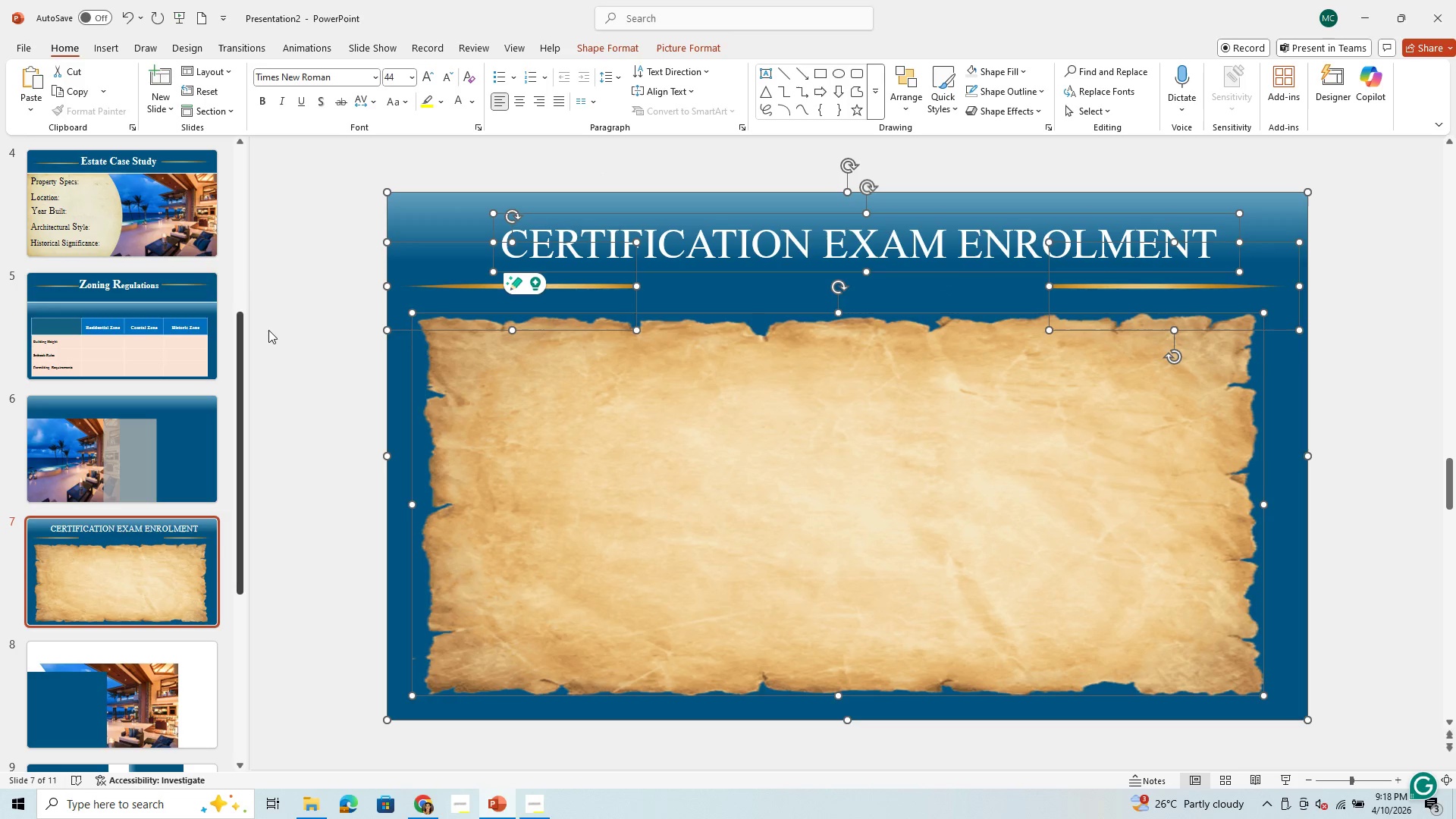 
left_click([281, 321])
 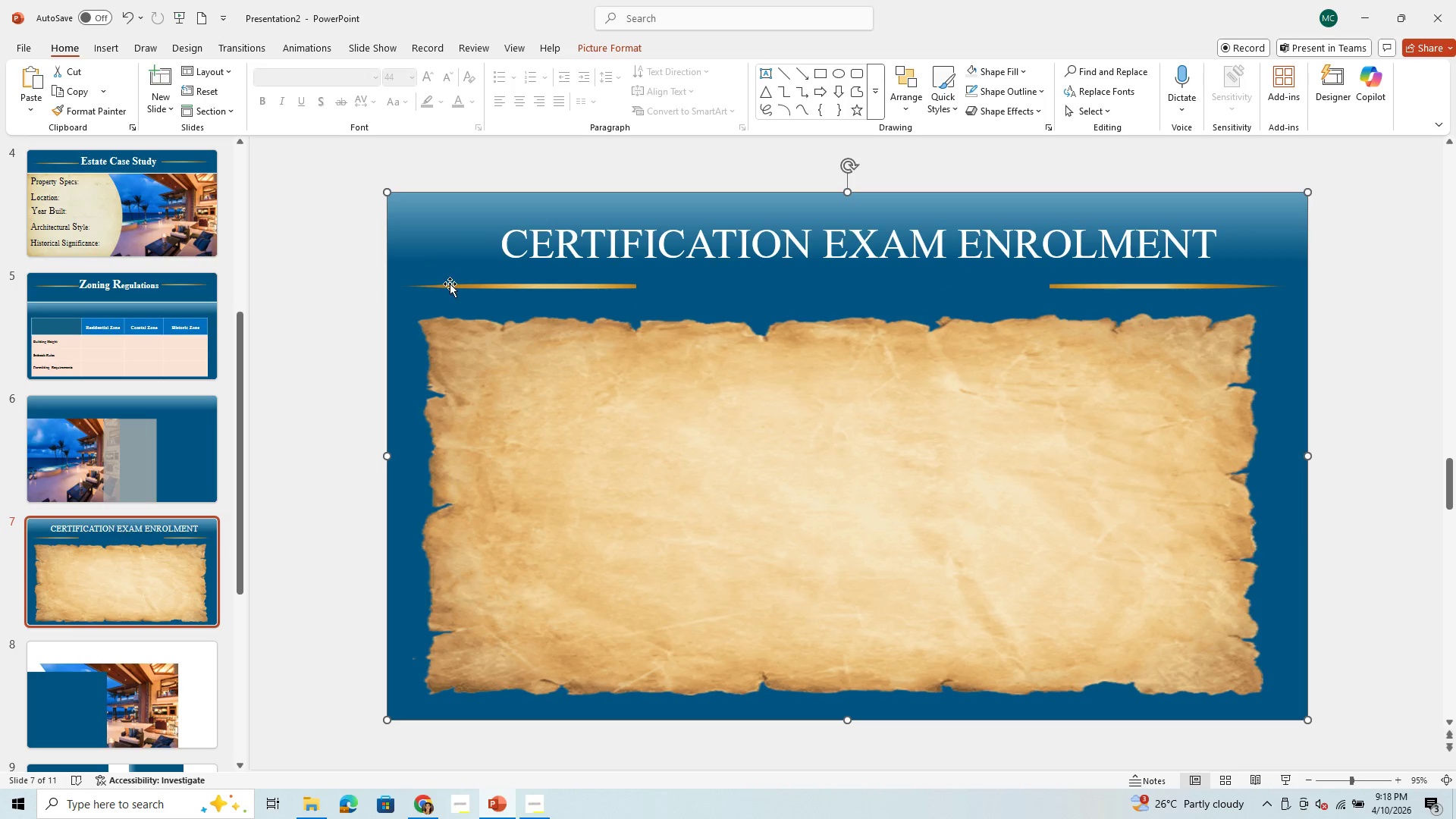 
right_click([422, 221])
 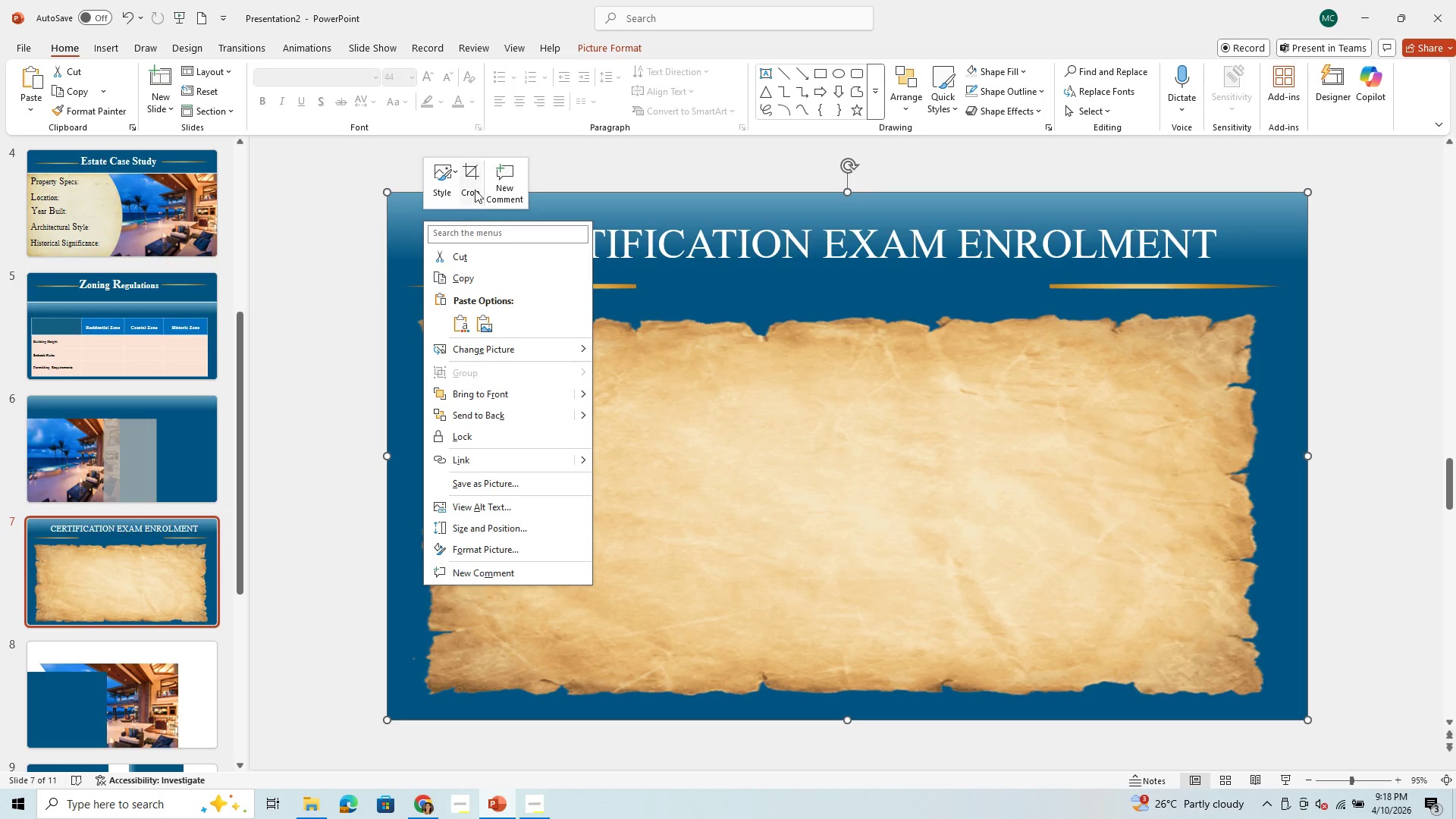 
left_click([479, 177])
 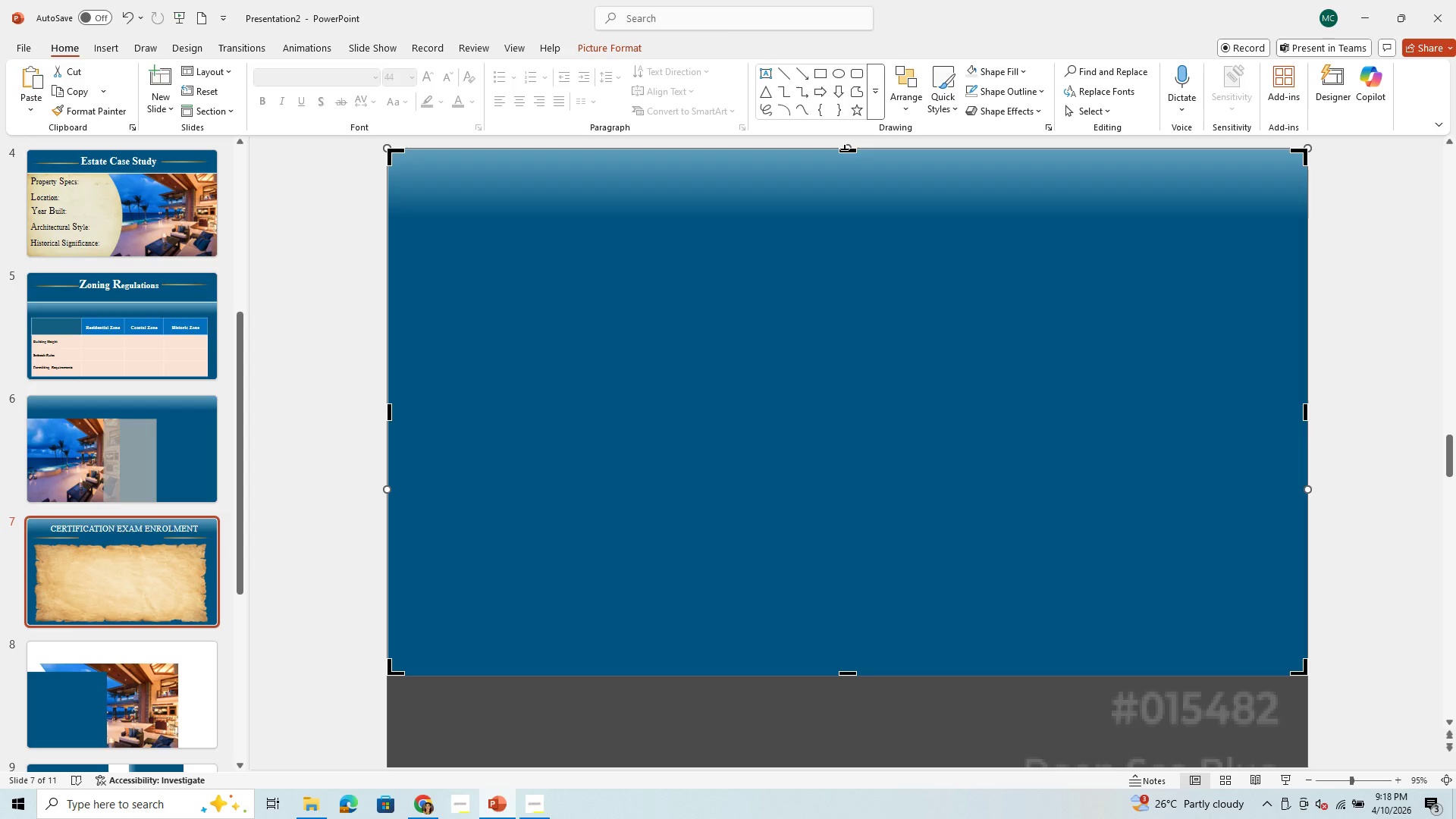 
left_click_drag(start_coordinate=[845, 149], to_coordinate=[857, 240])
 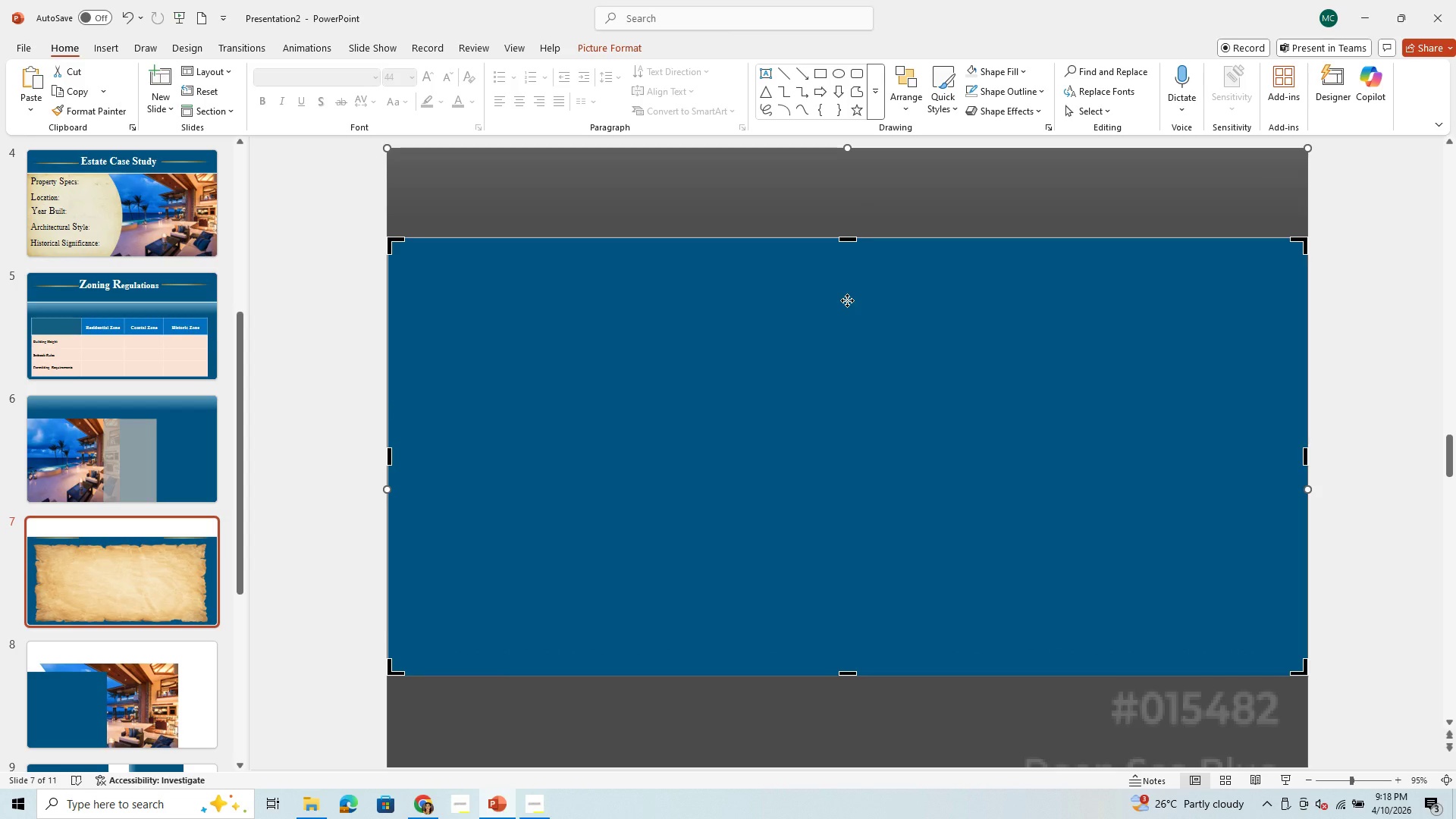 
key(Enter)
 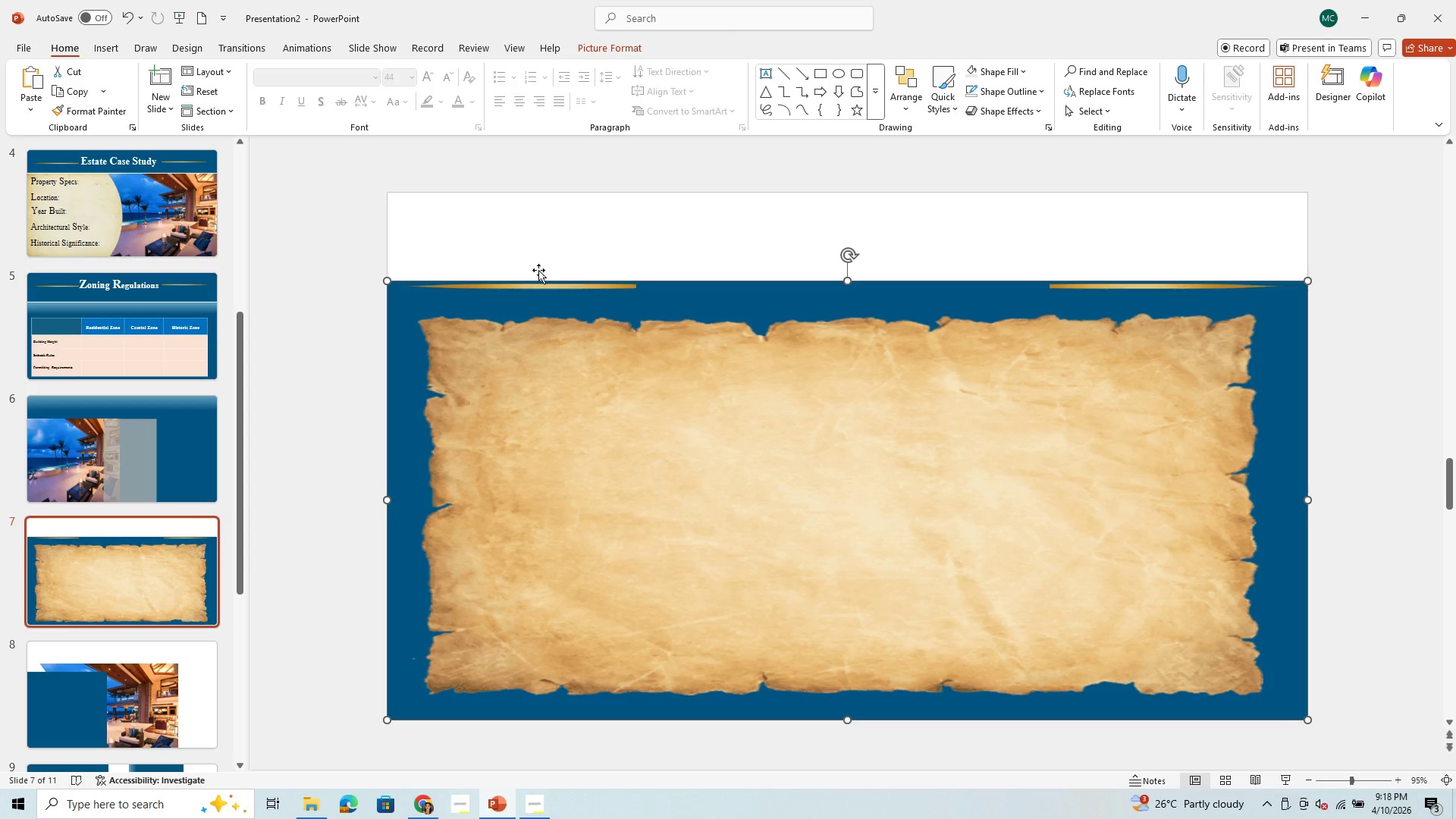 
left_click([557, 246])
 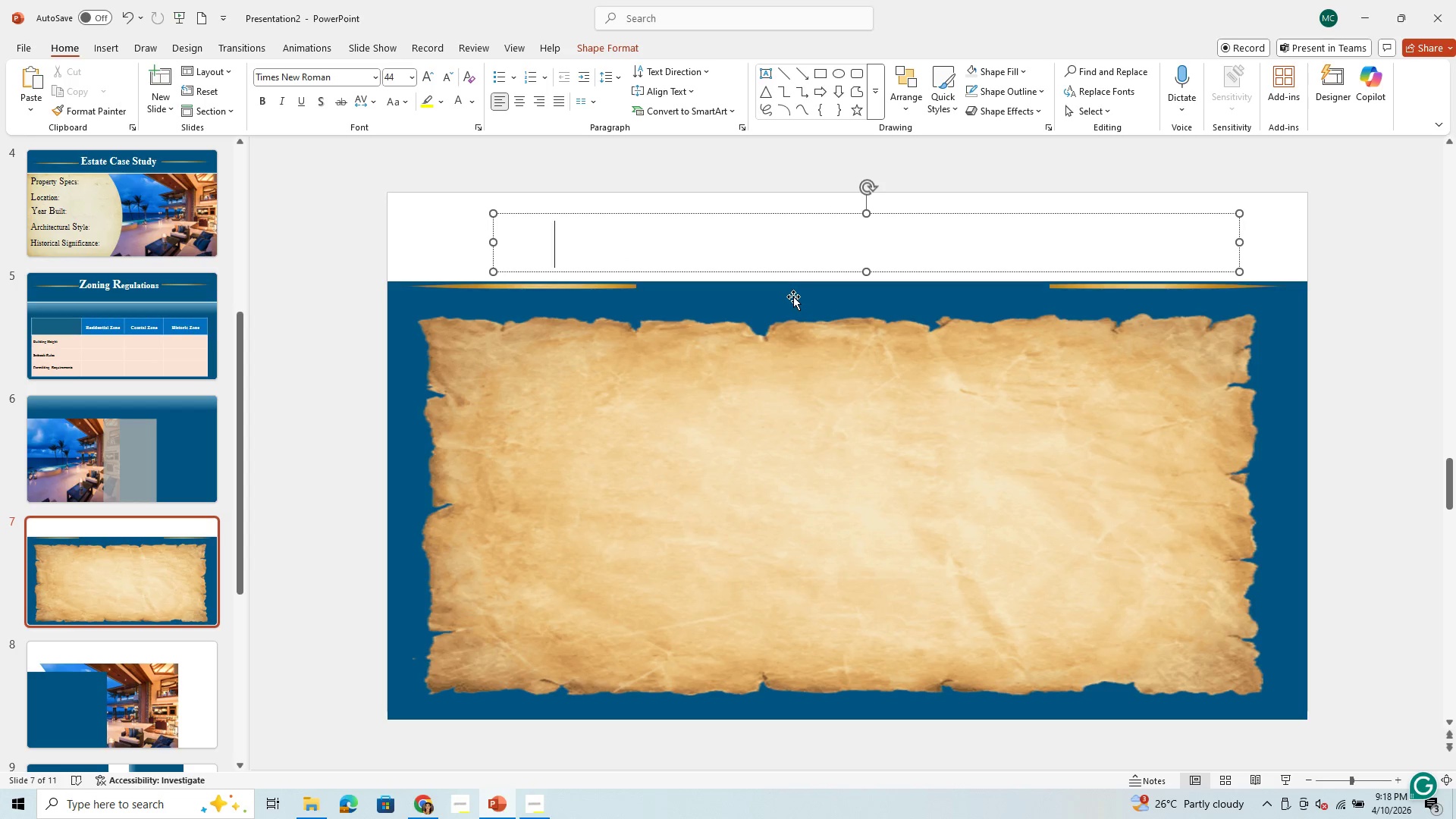 
left_click([793, 297])
 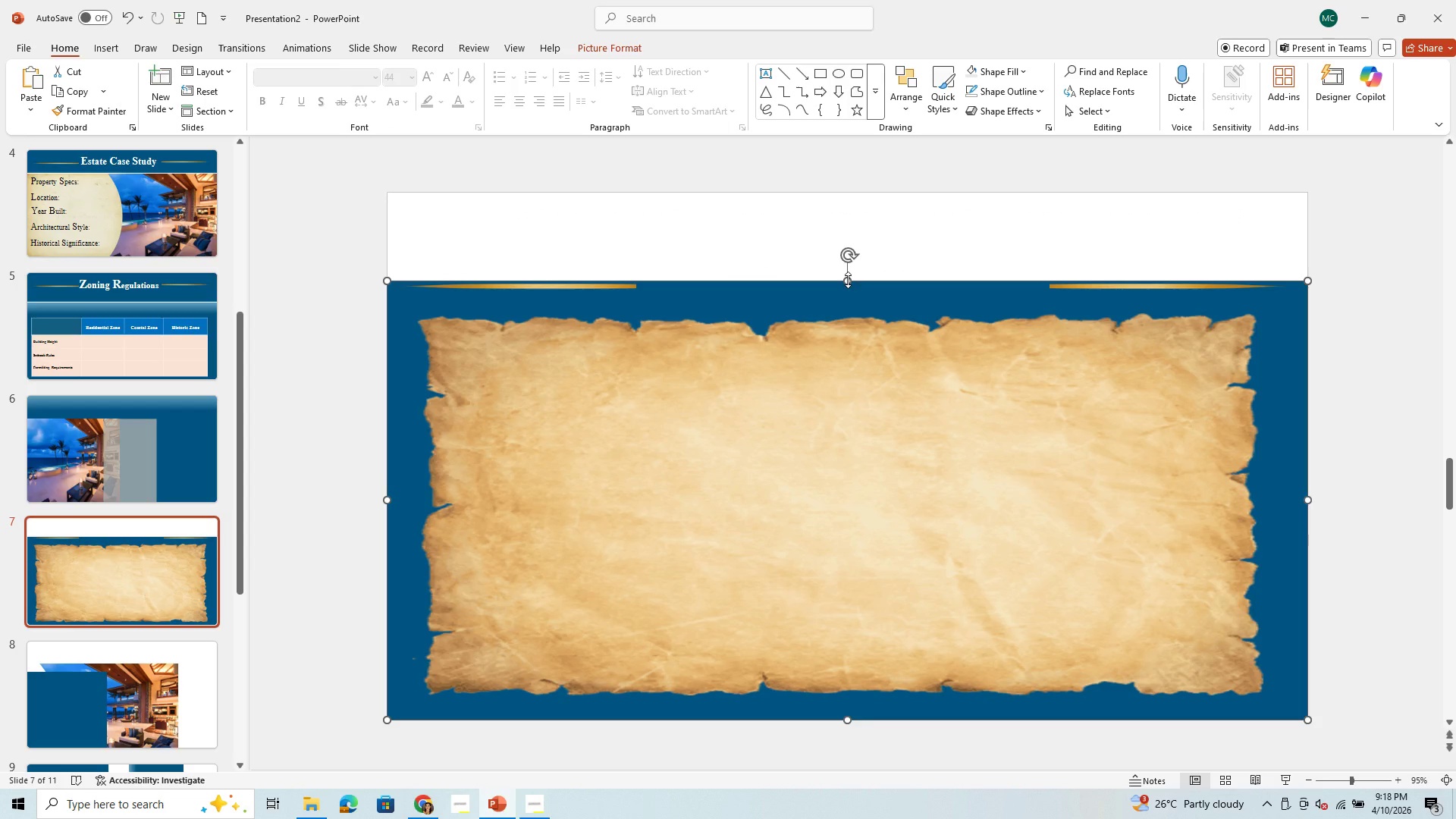 
left_click_drag(start_coordinate=[848, 280], to_coordinate=[860, 193])